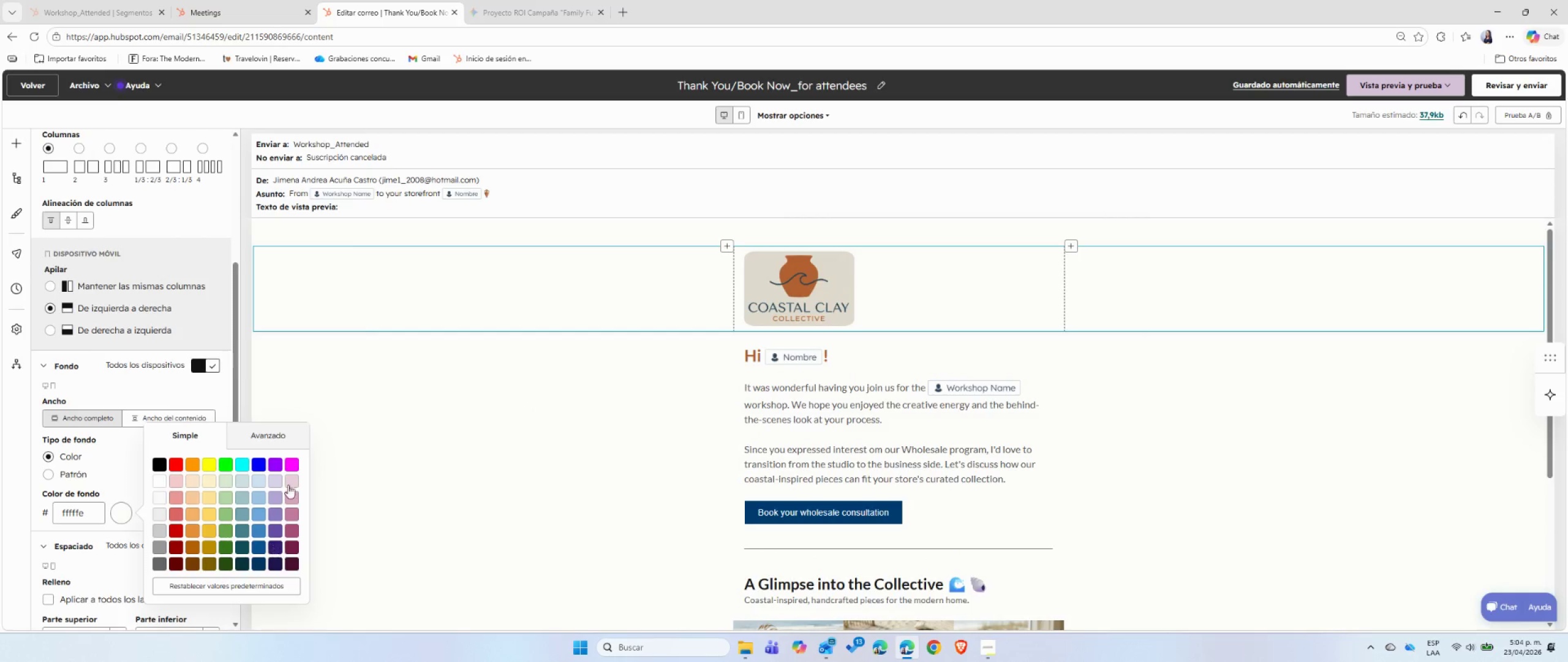 
left_click([272, 439])
 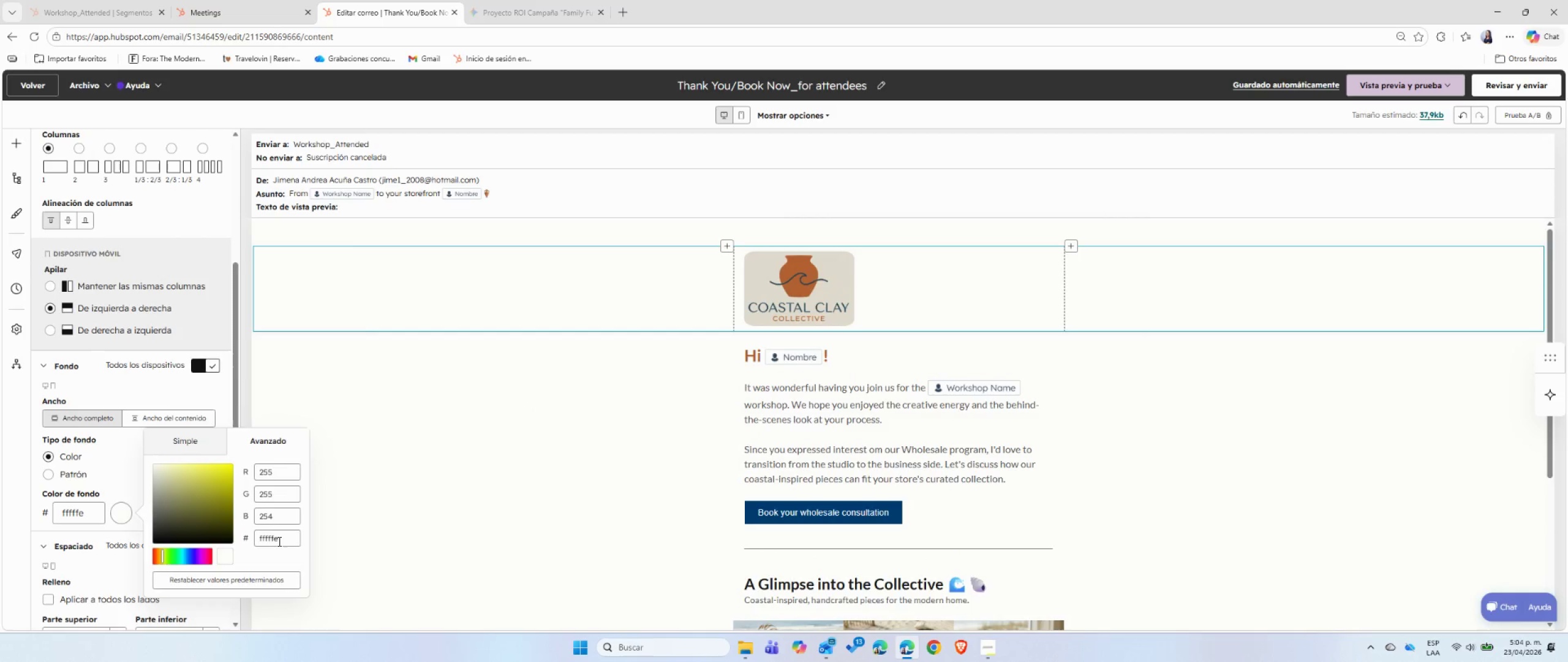 
double_click([278, 541])
 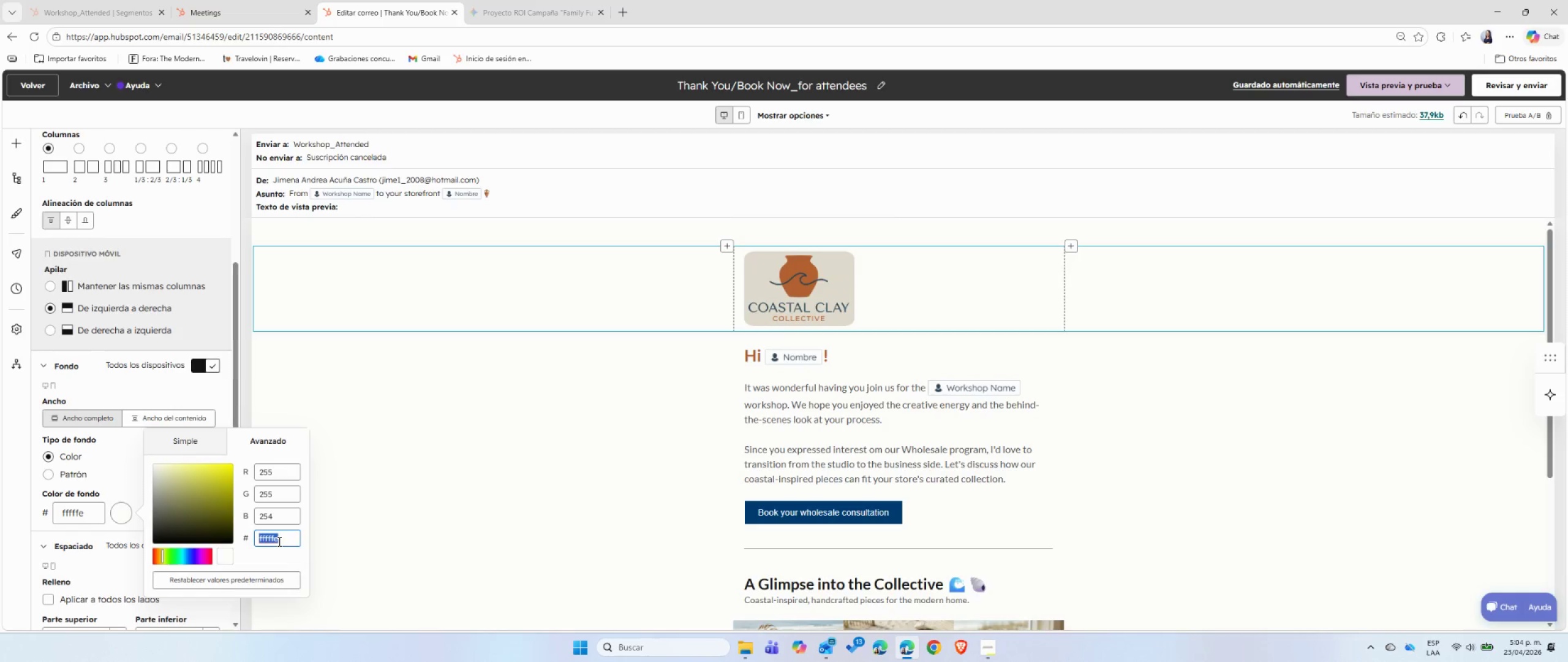 
wait(7.8)
 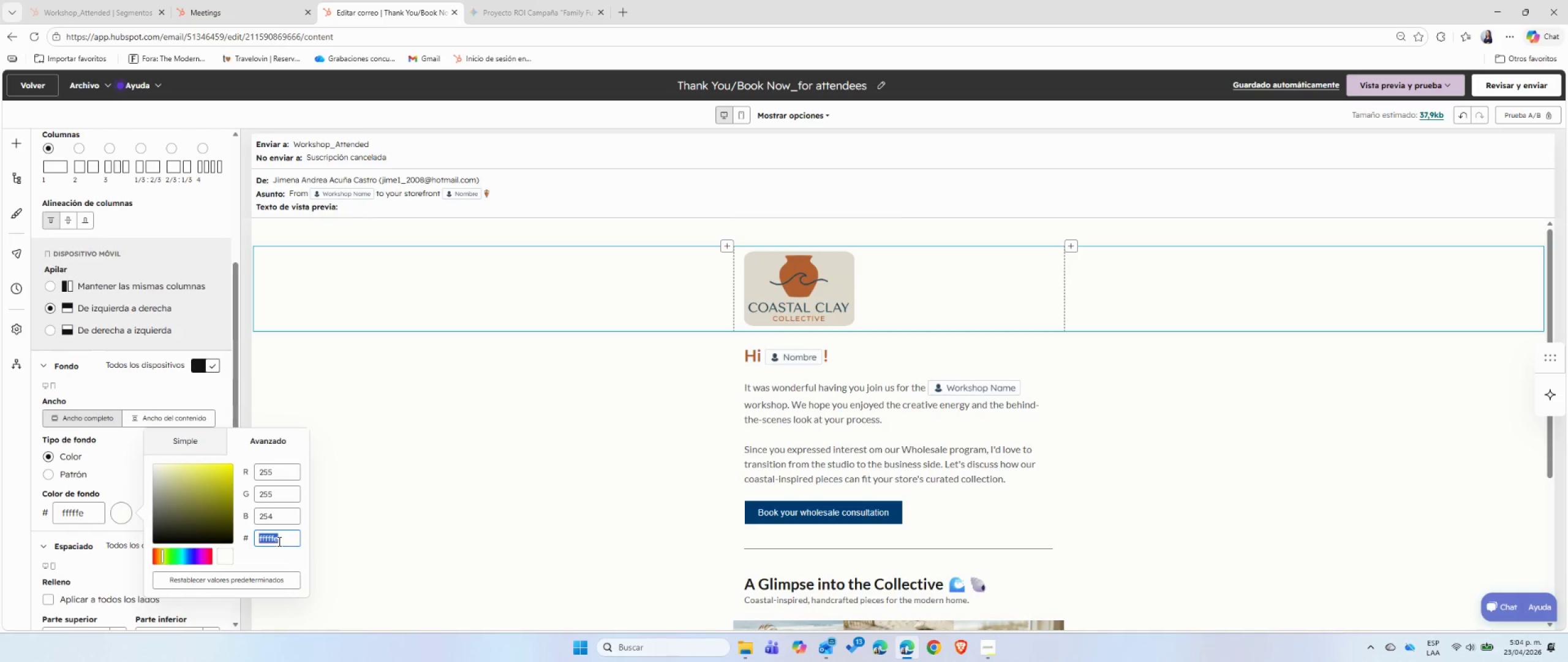 
type(E5E0D8)
 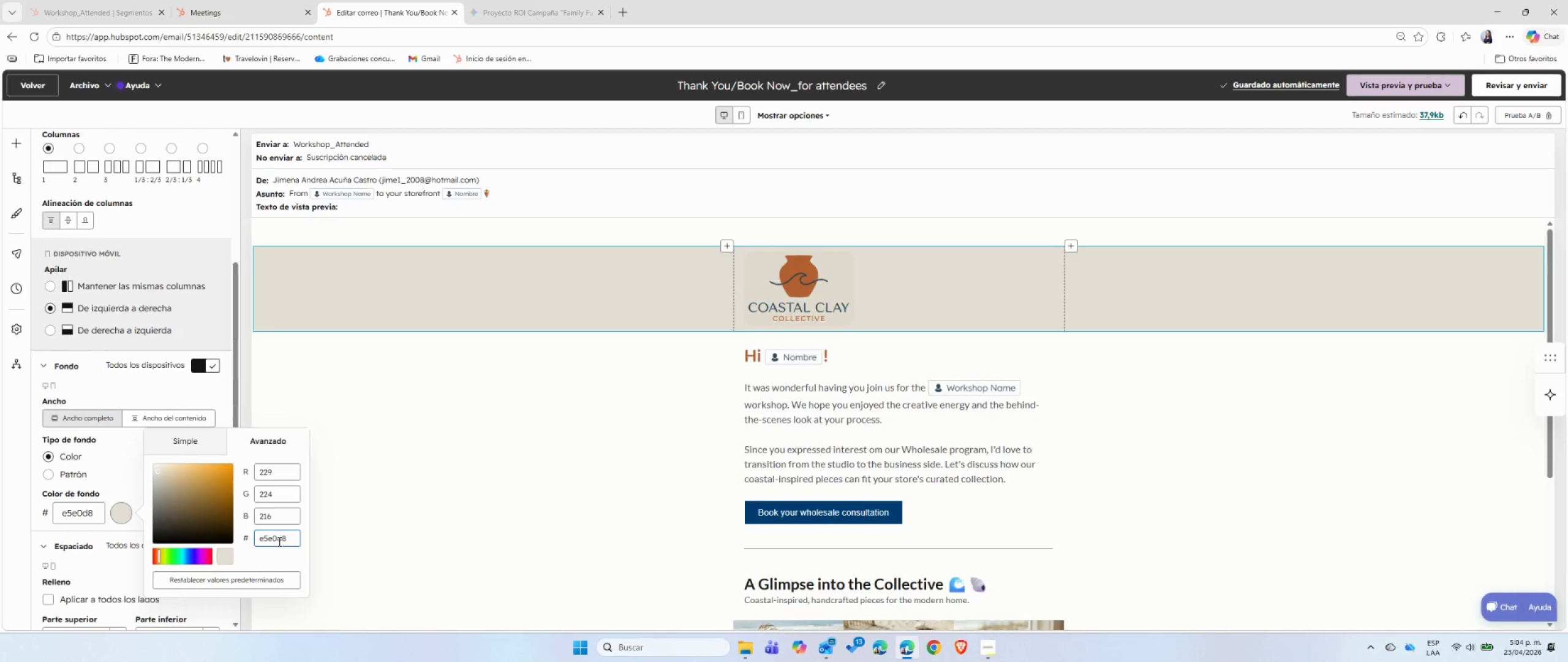 
wait(5.45)
 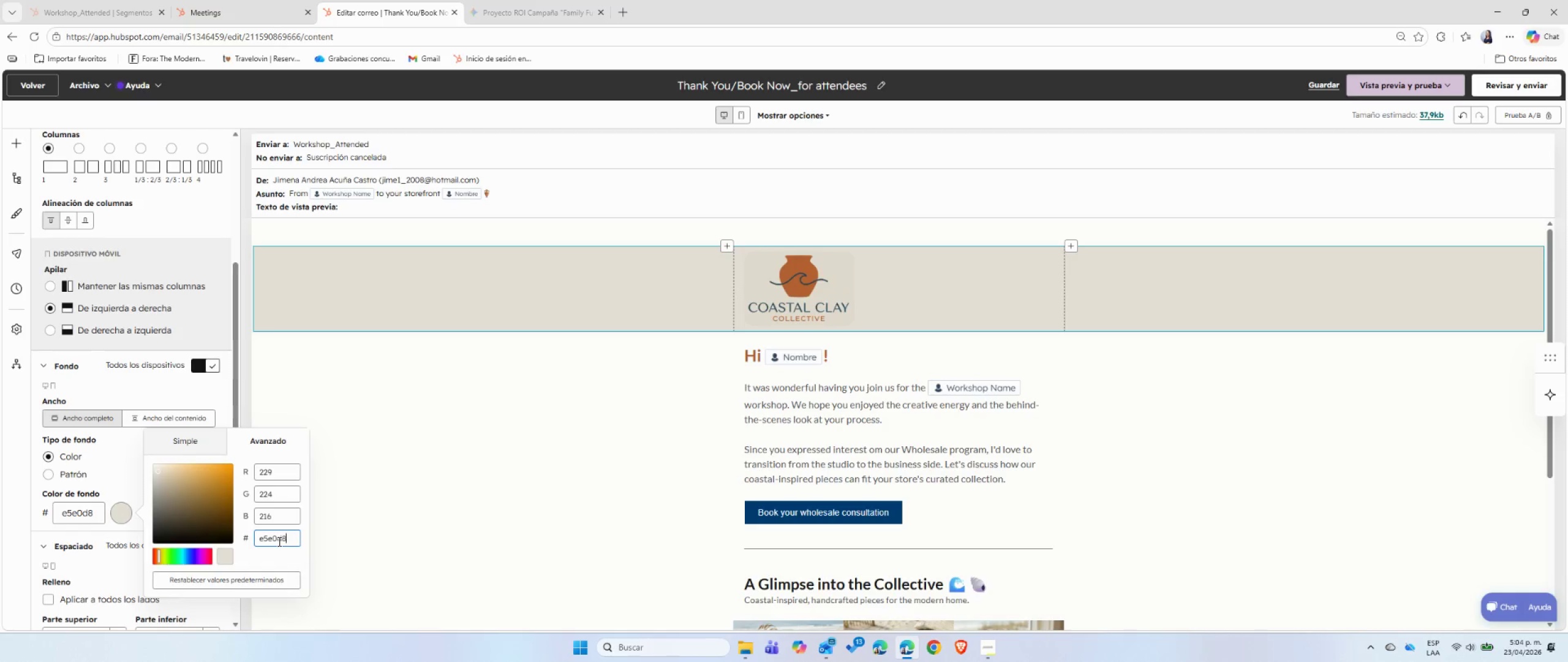 
left_click([178, 438])
 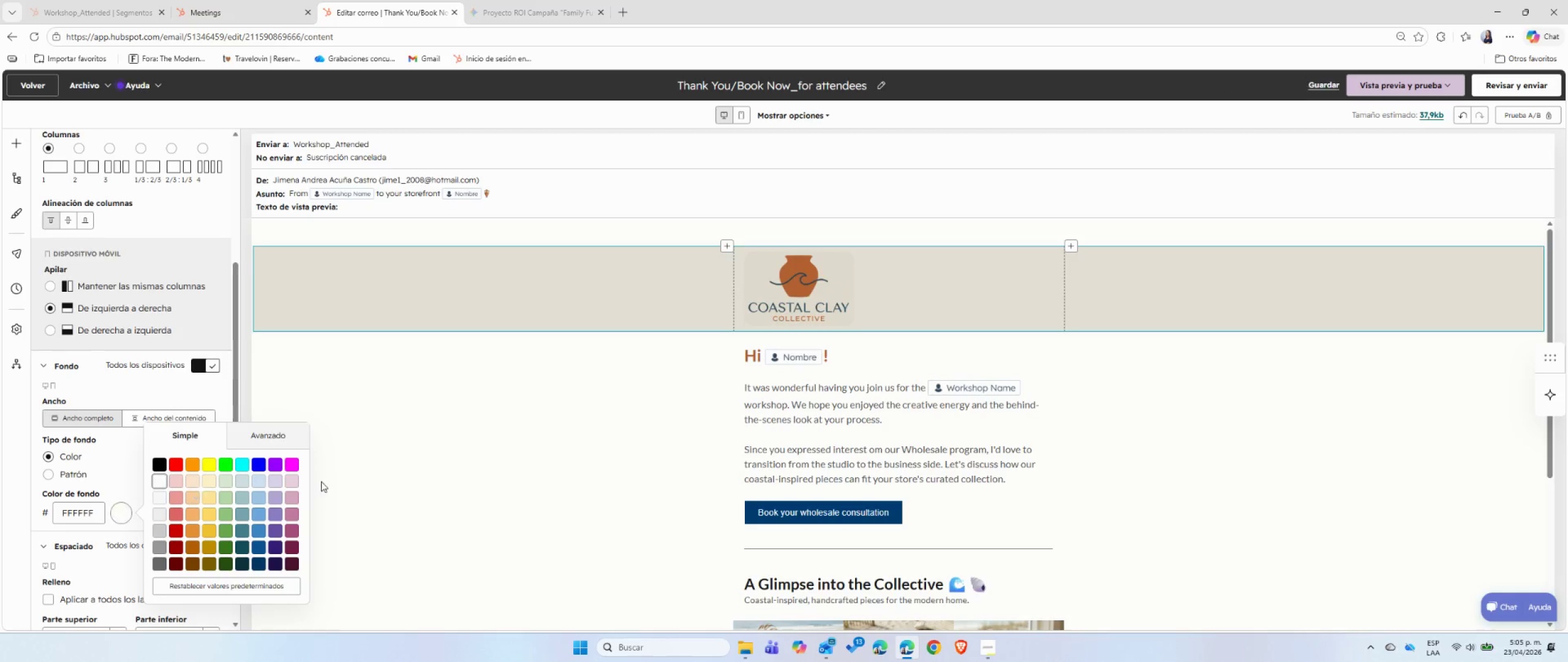 
double_click([404, 460])
 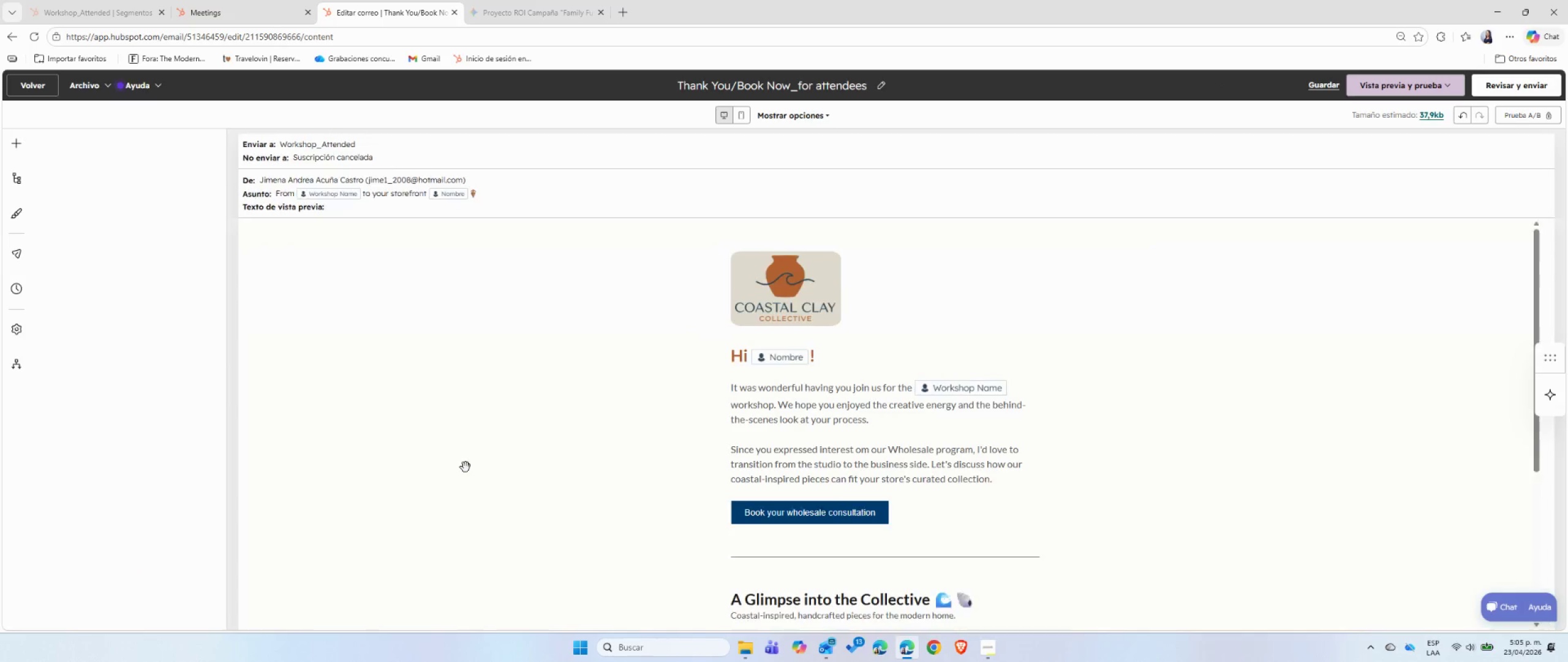 
scroll: coordinate [156, 488], scroll_direction: down, amount: 7.0
 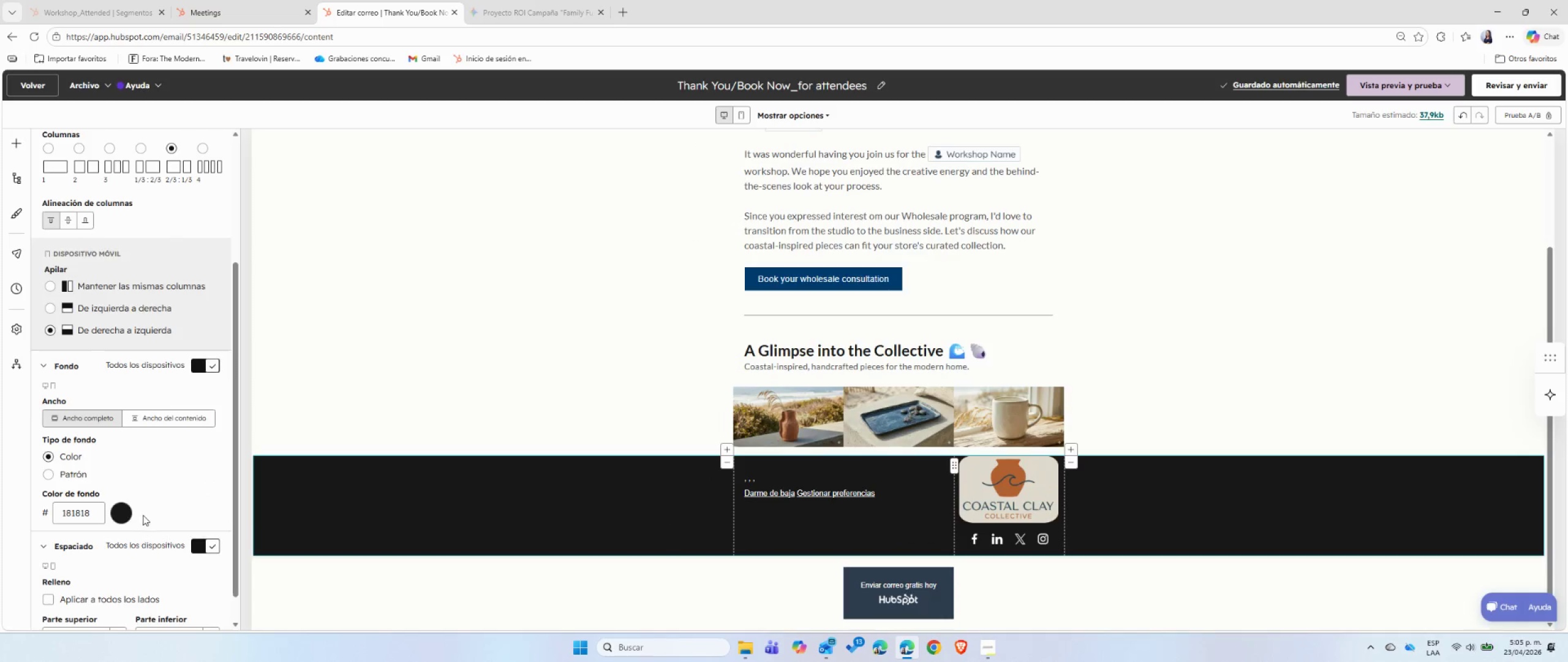 
left_click([127, 512])
 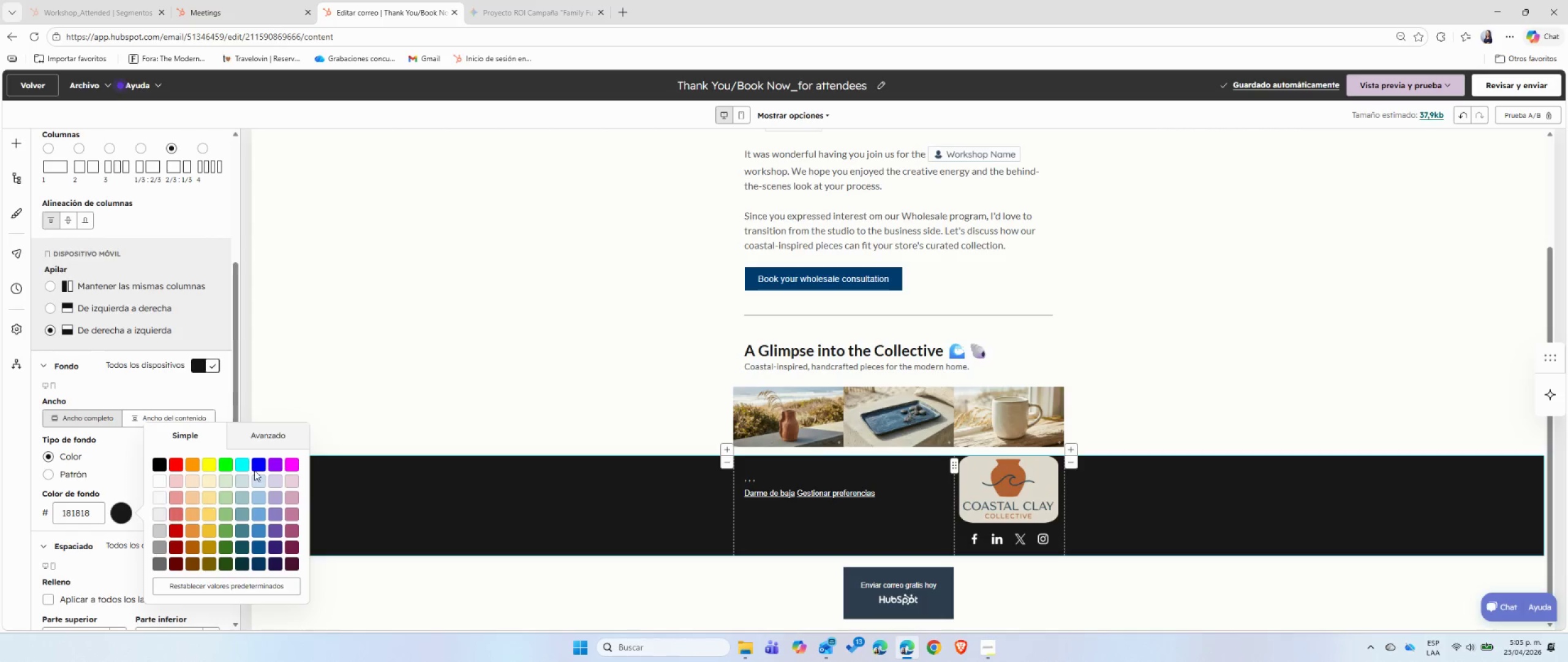 
left_click([262, 435])
 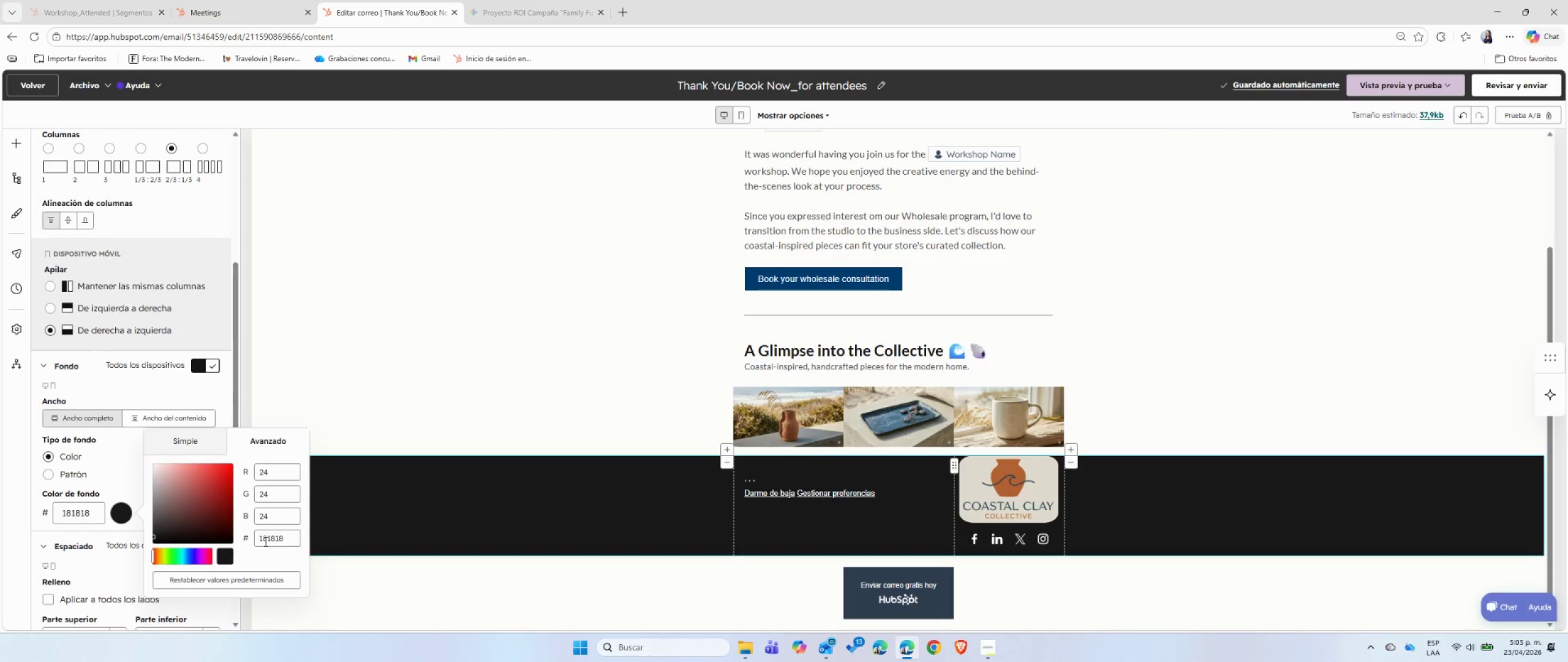 
double_click([265, 541])
 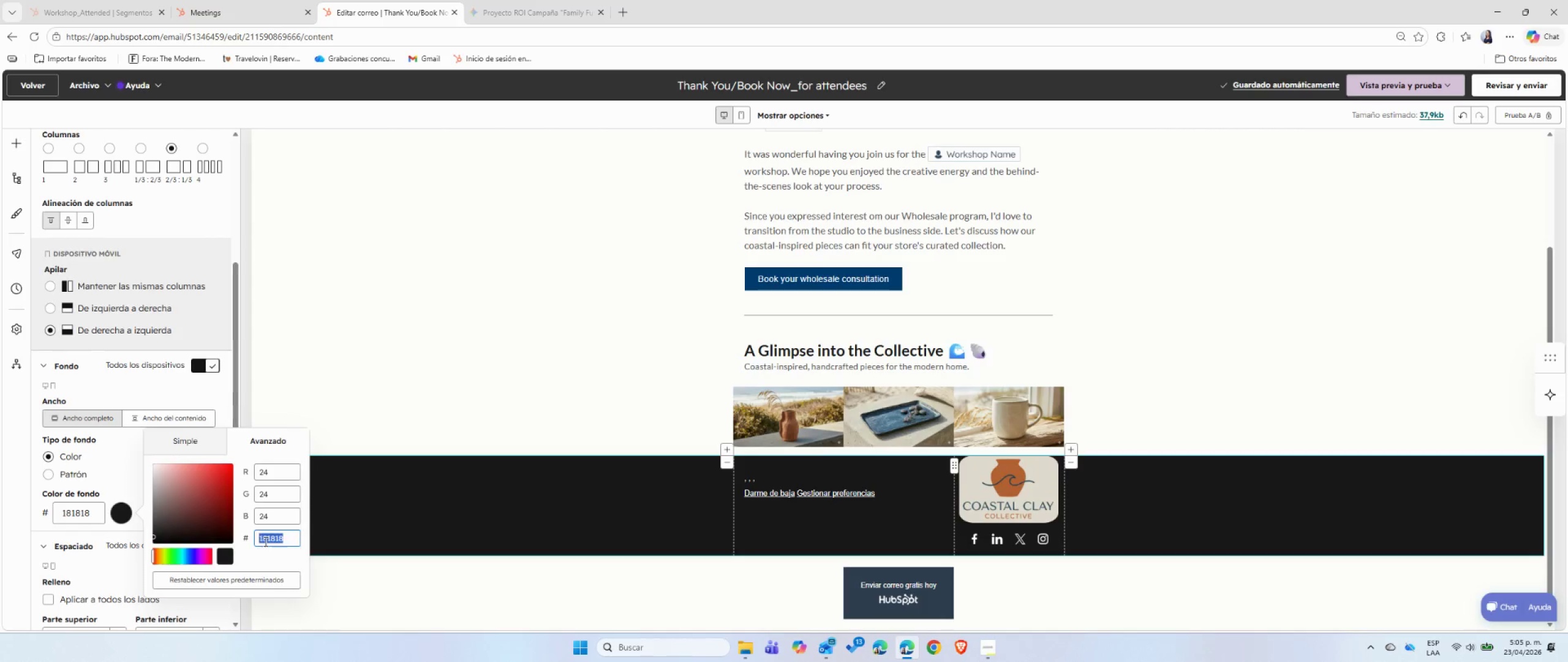 
triple_click([265, 541])
 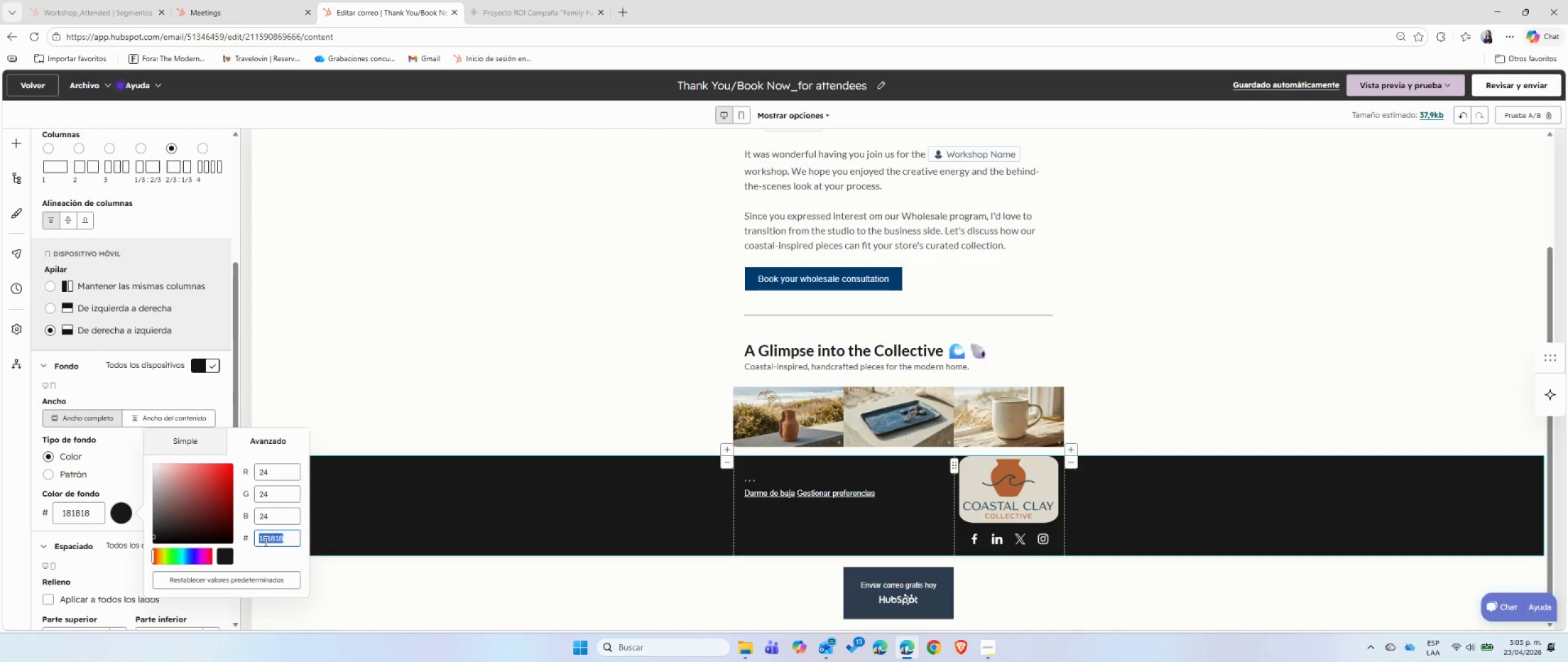 
key(E)
 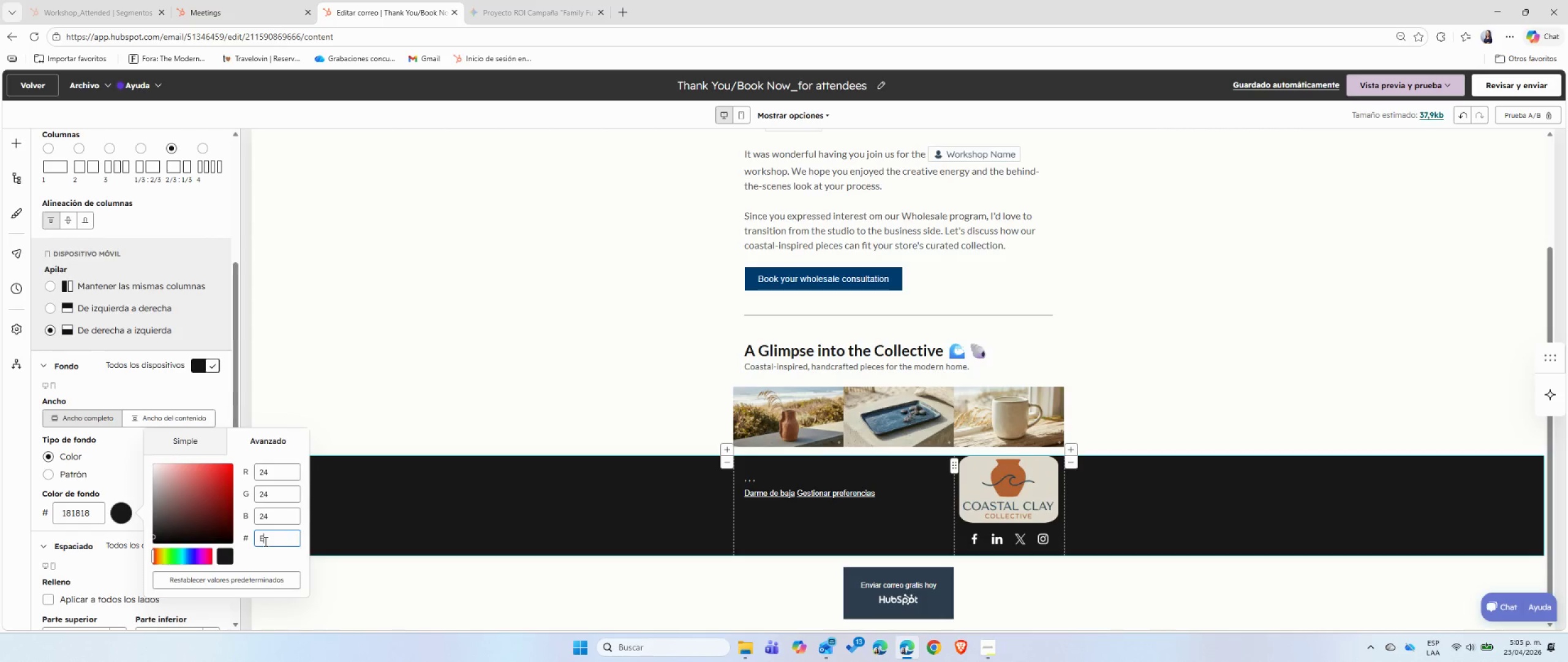 
key(Numpad5)
 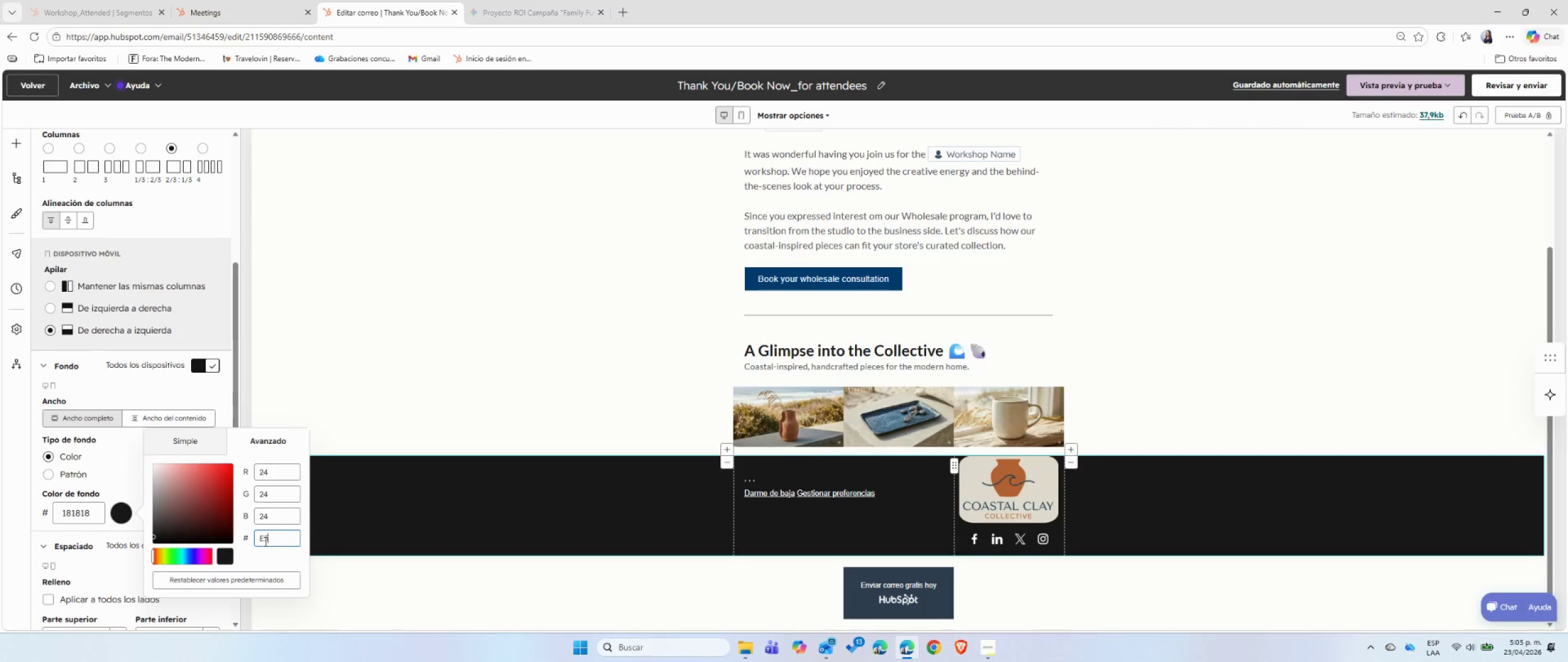 
key(E)
 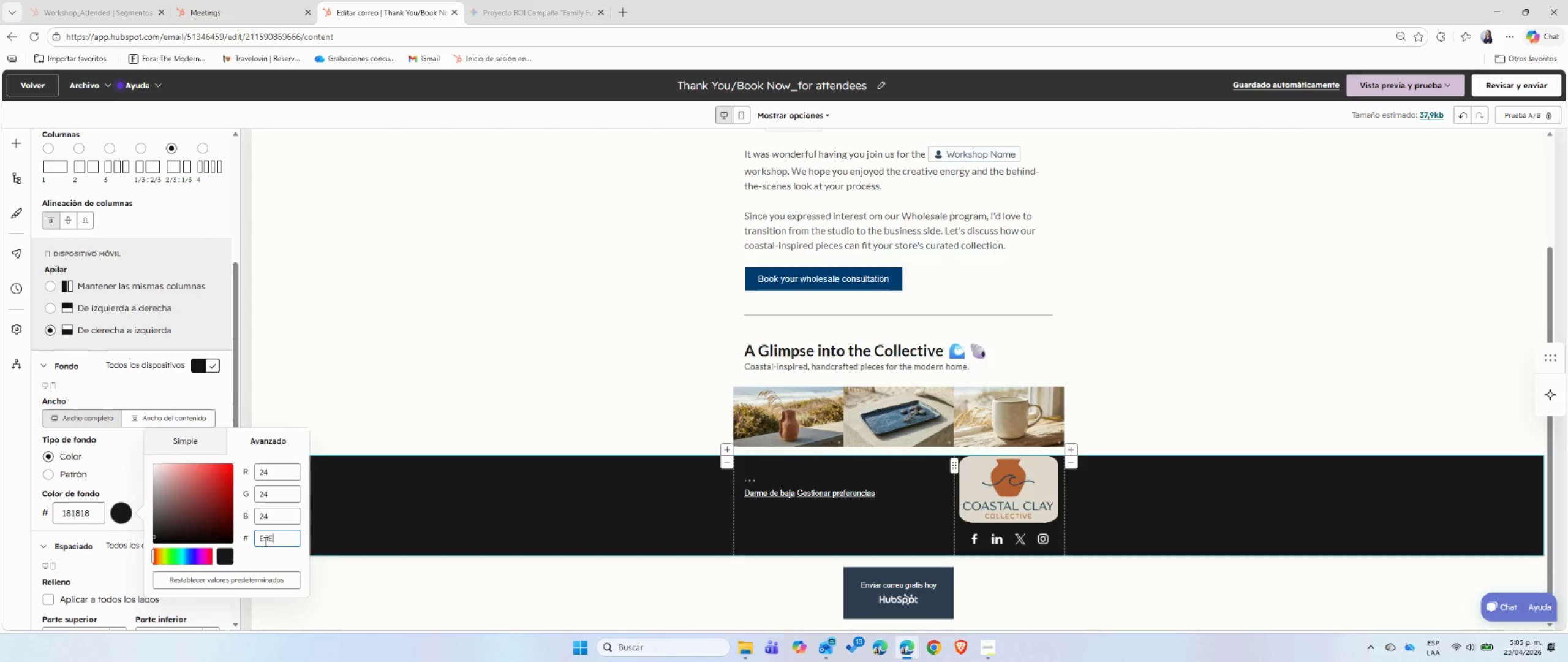 
key(Numpad0)
 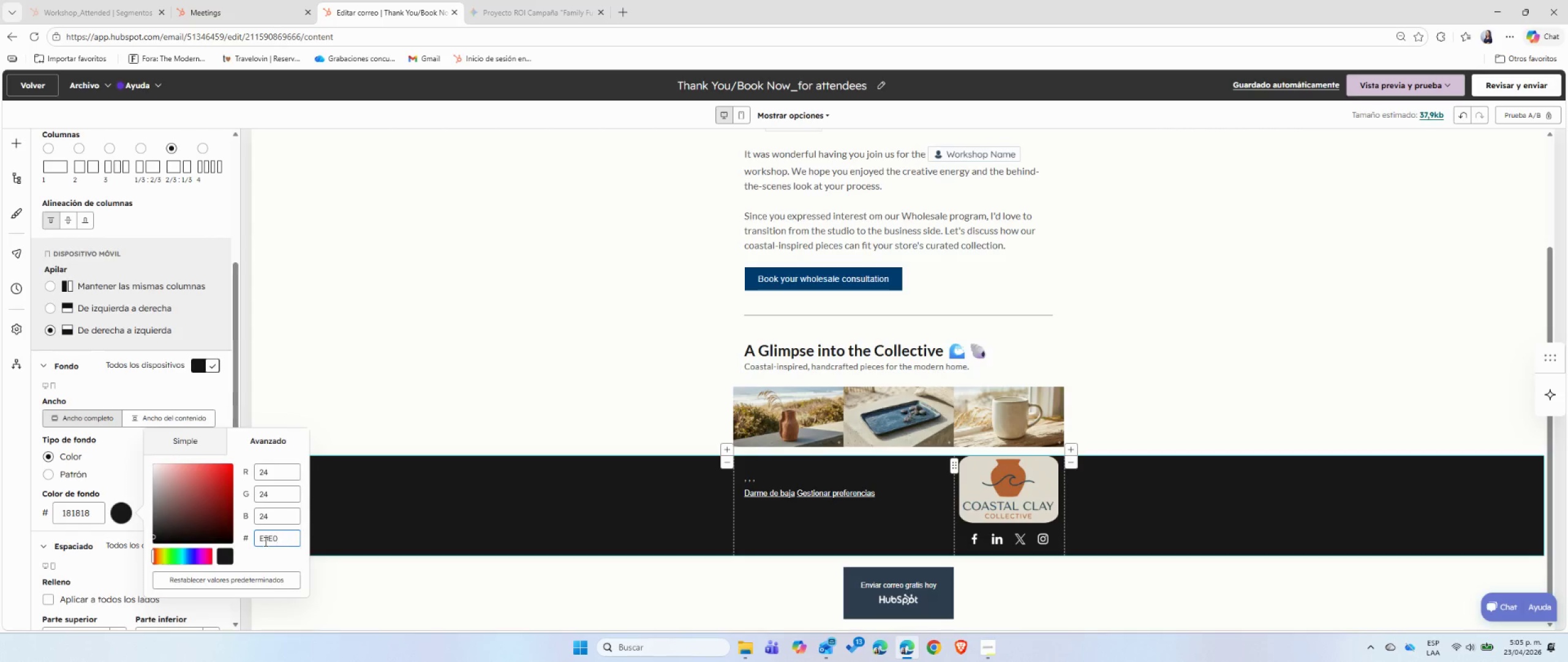 
key(D)
 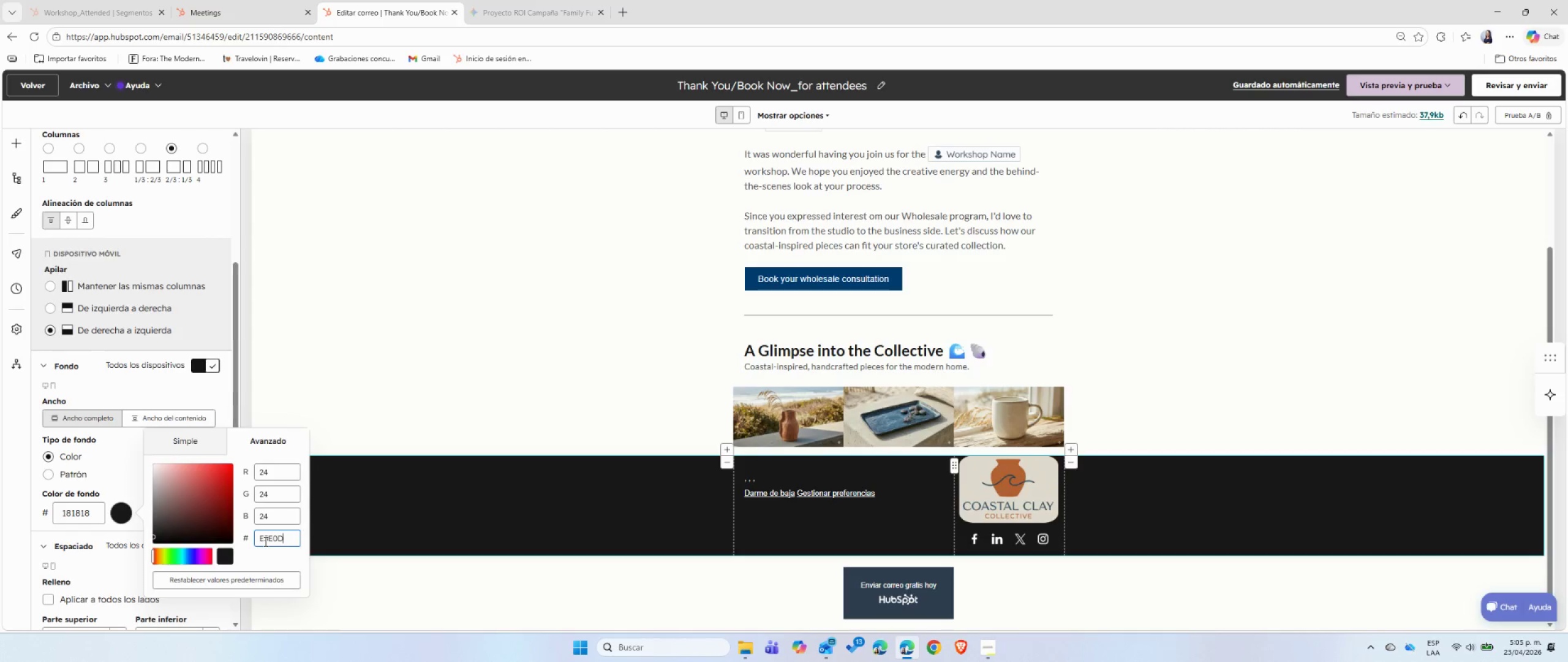 
key(Numpad8)
 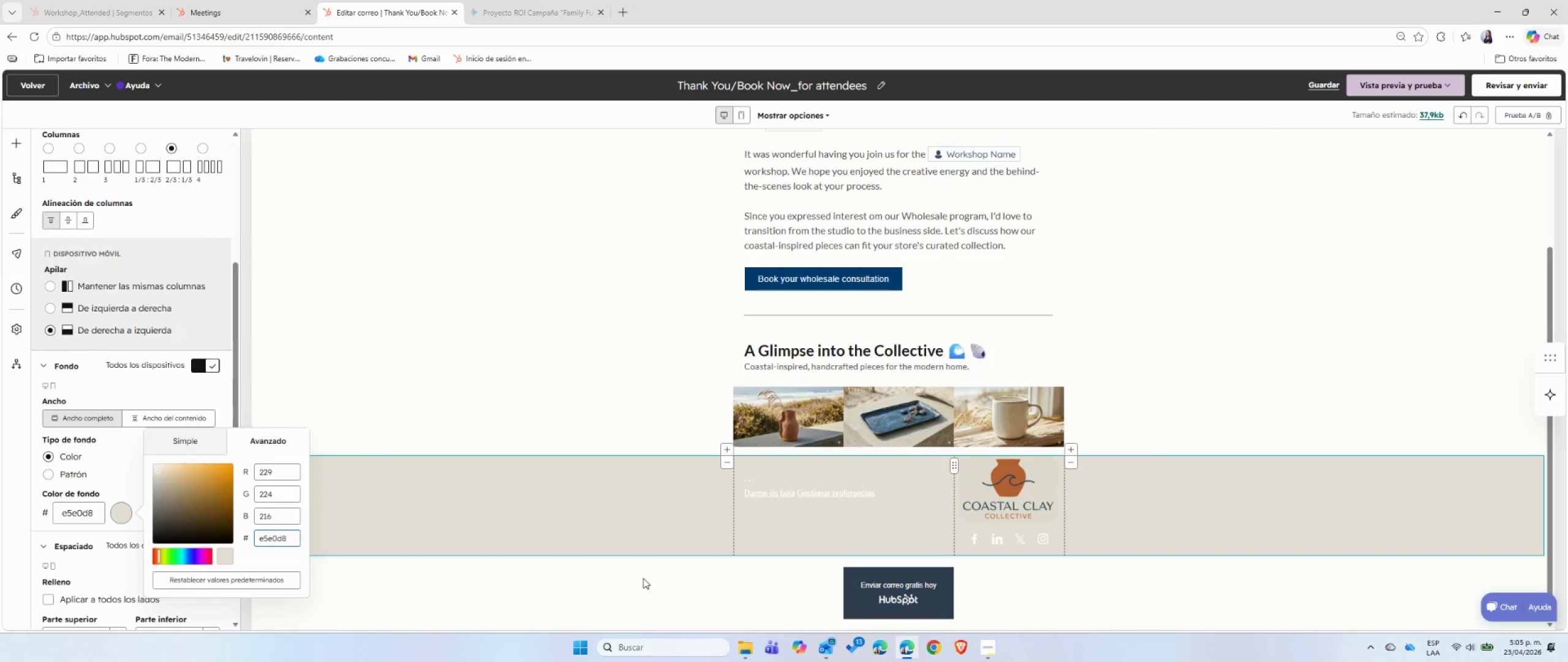 
left_click([638, 579])
 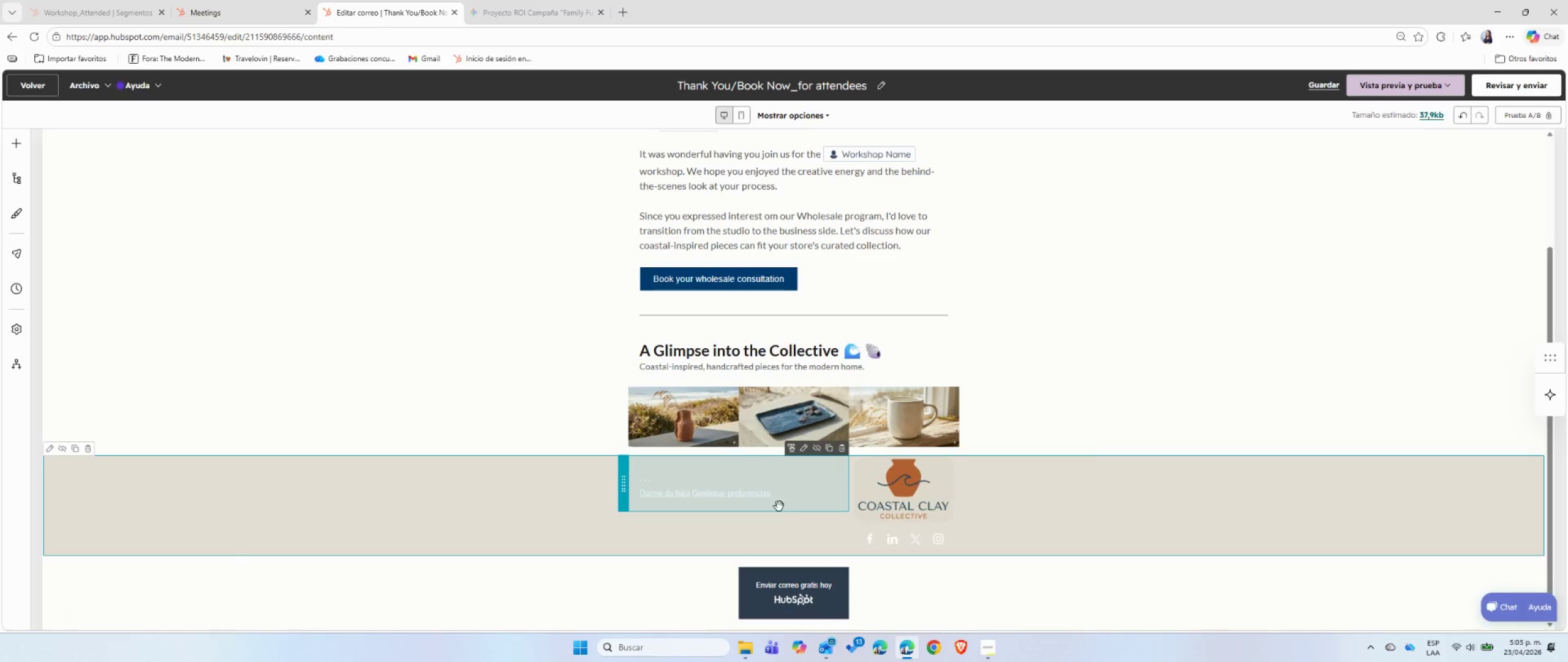 
left_click([796, 497])
 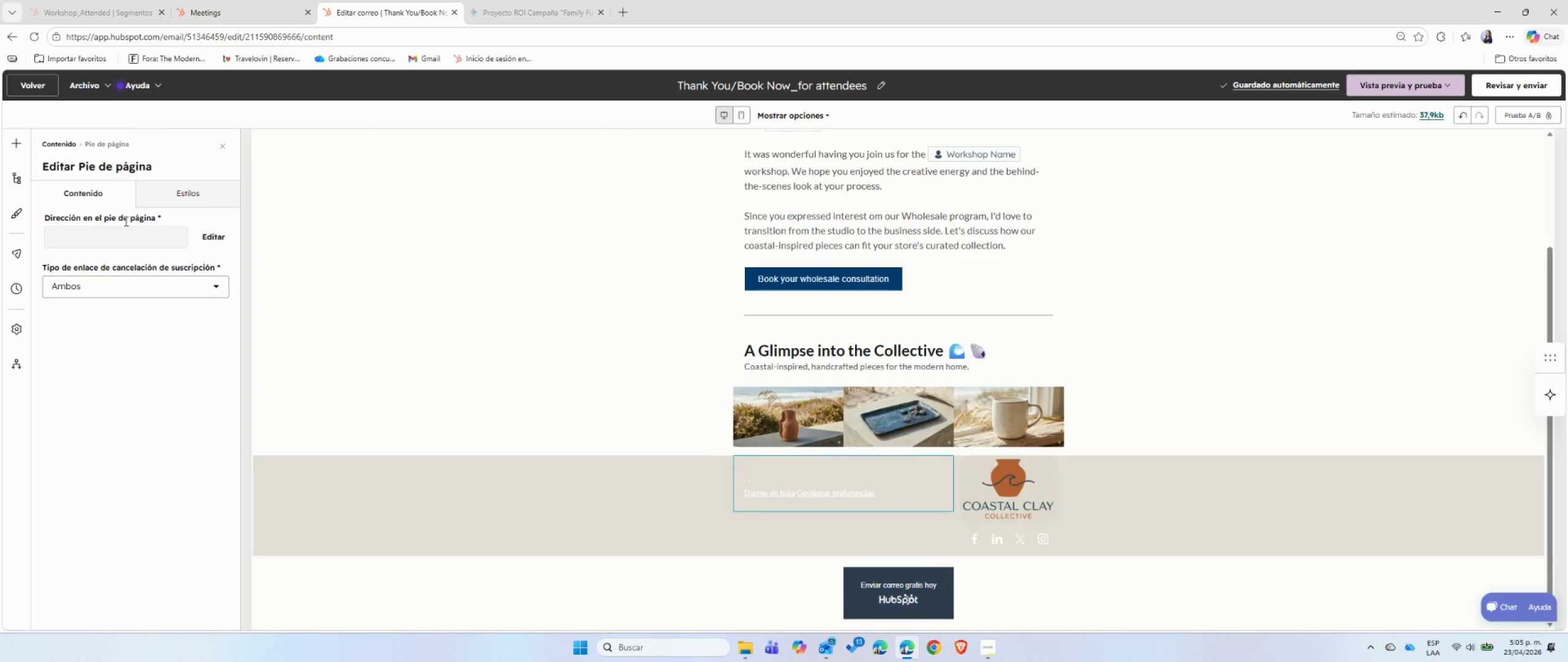 
left_click([158, 192])
 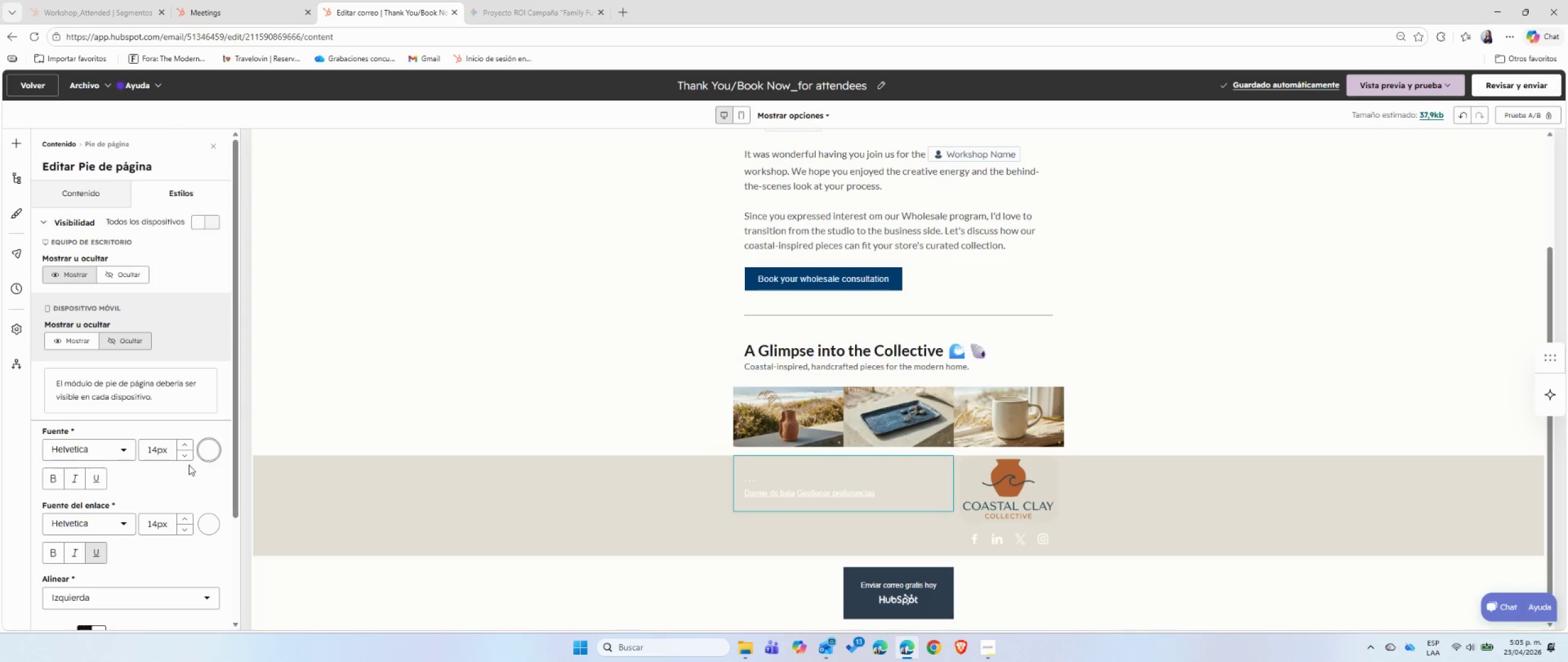 
scroll: coordinate [186, 467], scroll_direction: down, amount: 1.0
 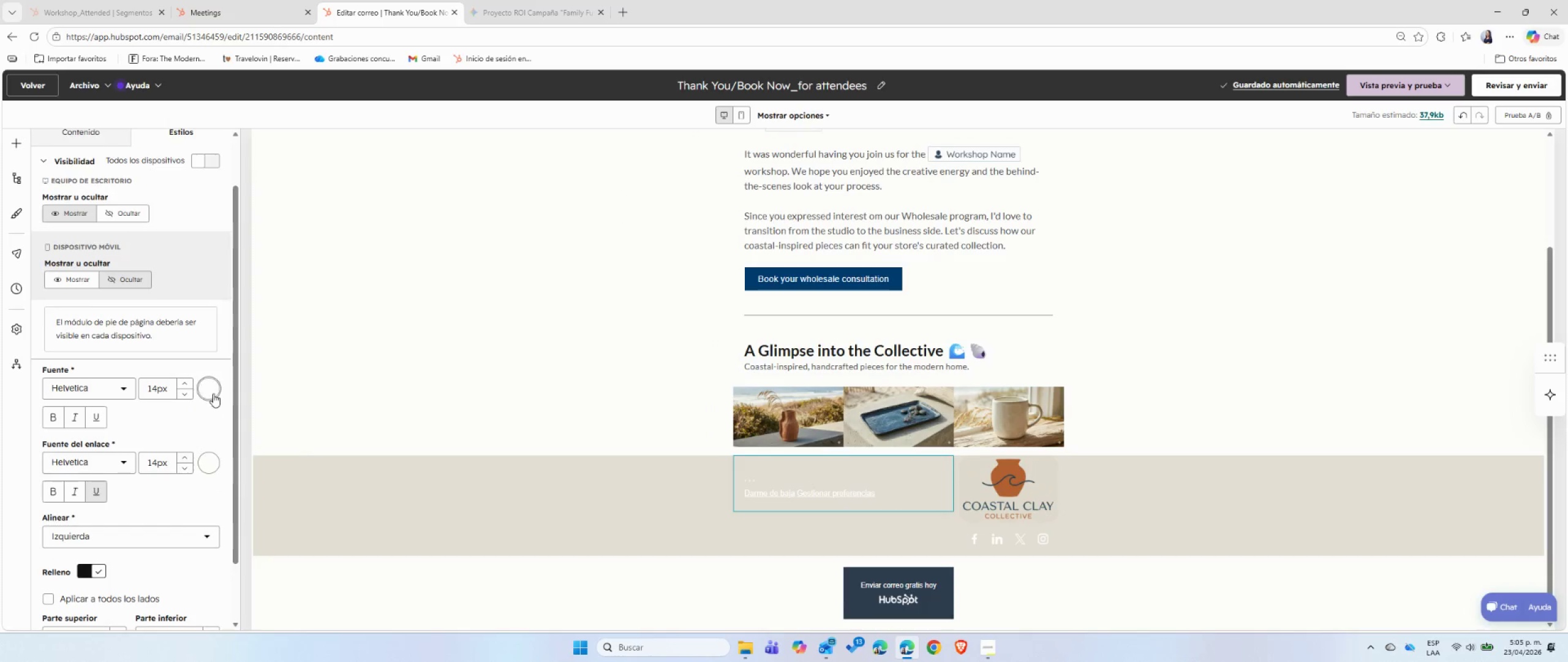 
left_click([213, 388])
 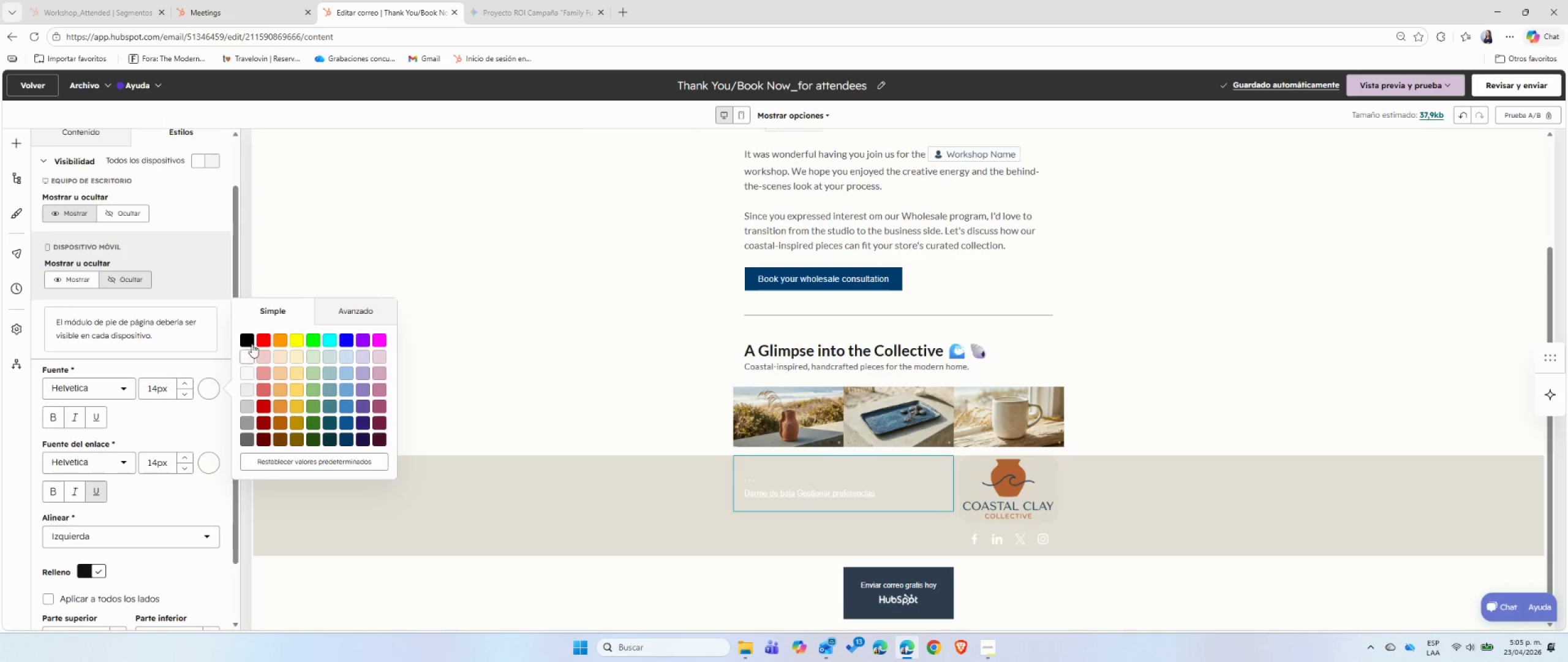 
left_click([251, 340])
 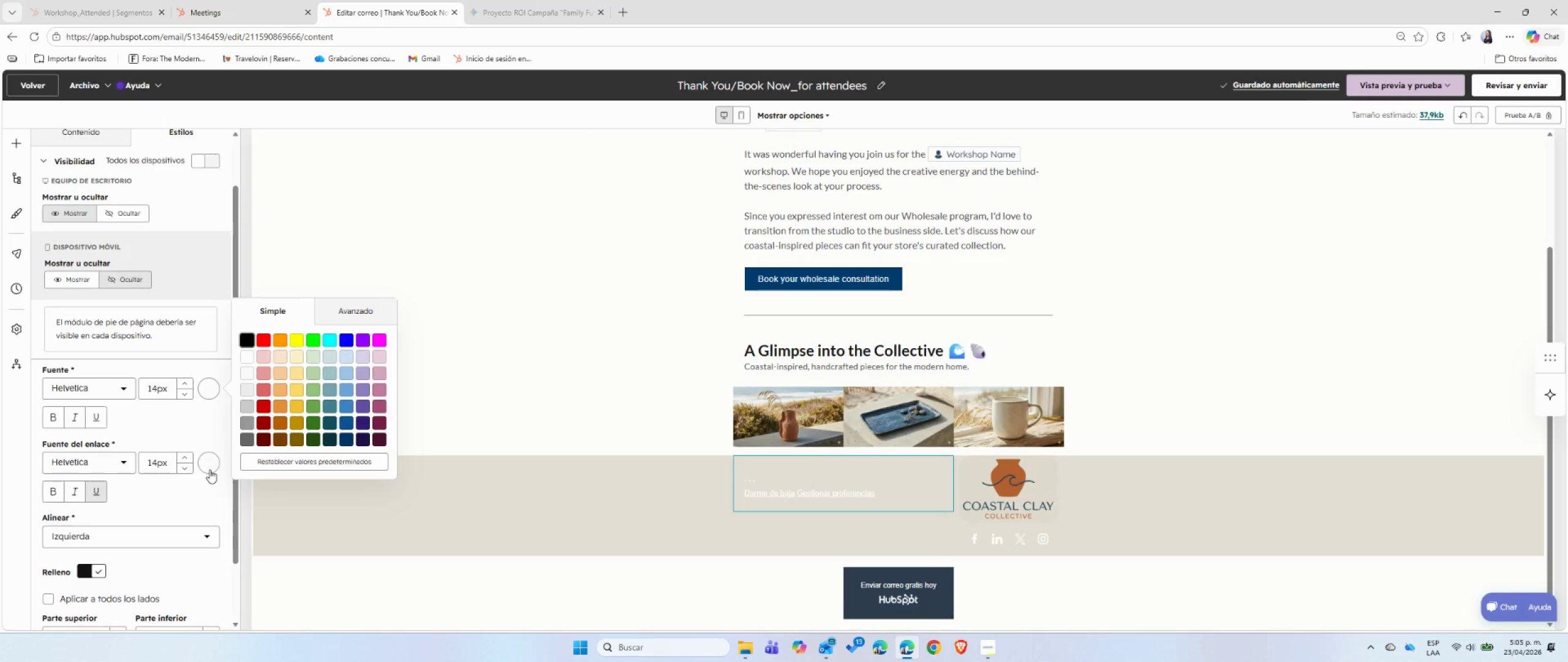 
left_click([209, 470])
 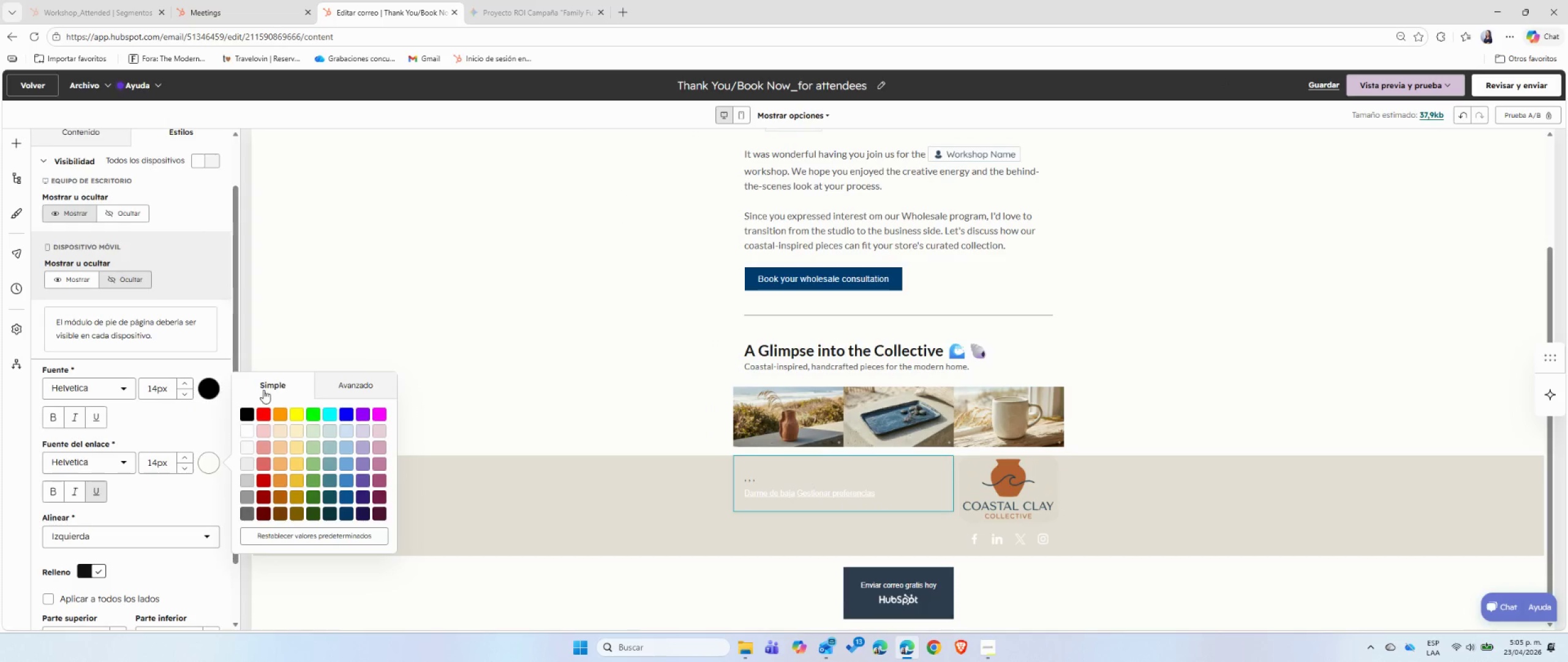 
left_click([249, 417])
 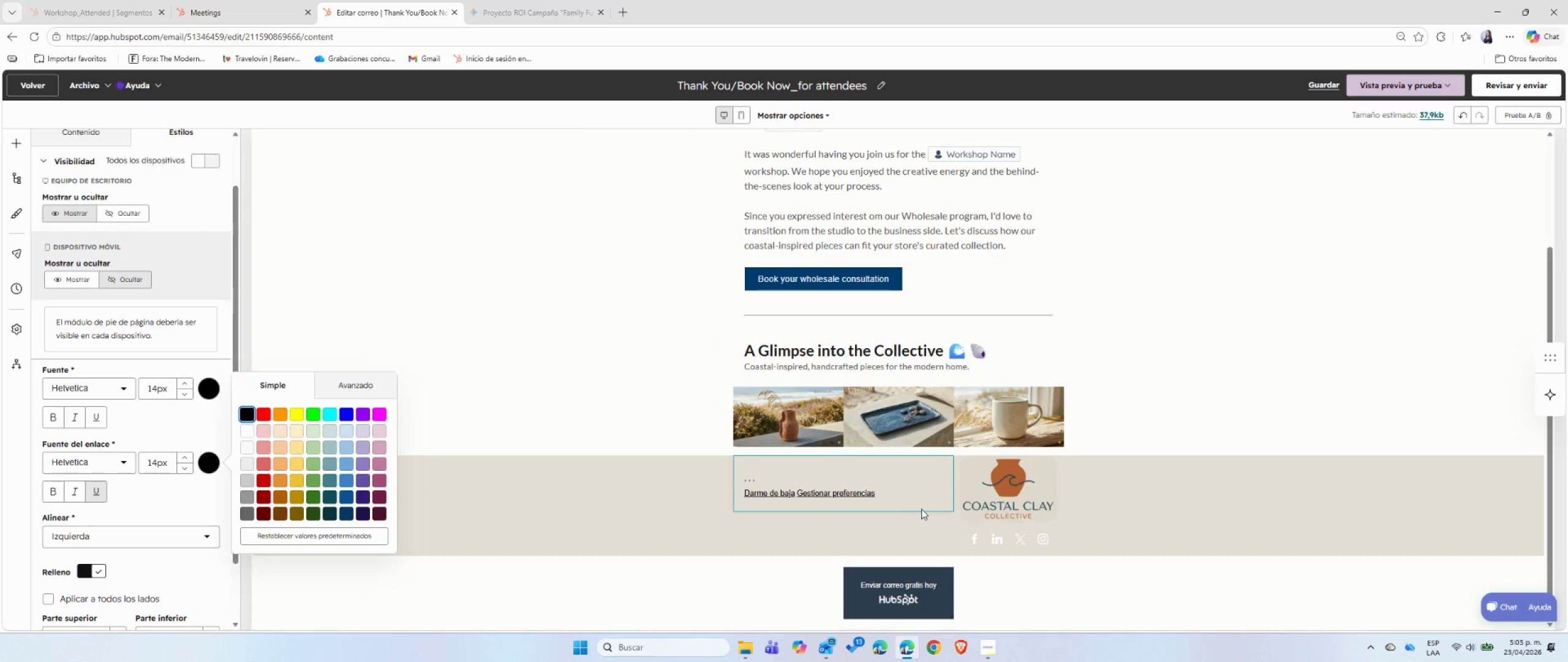 
left_click([1090, 543])
 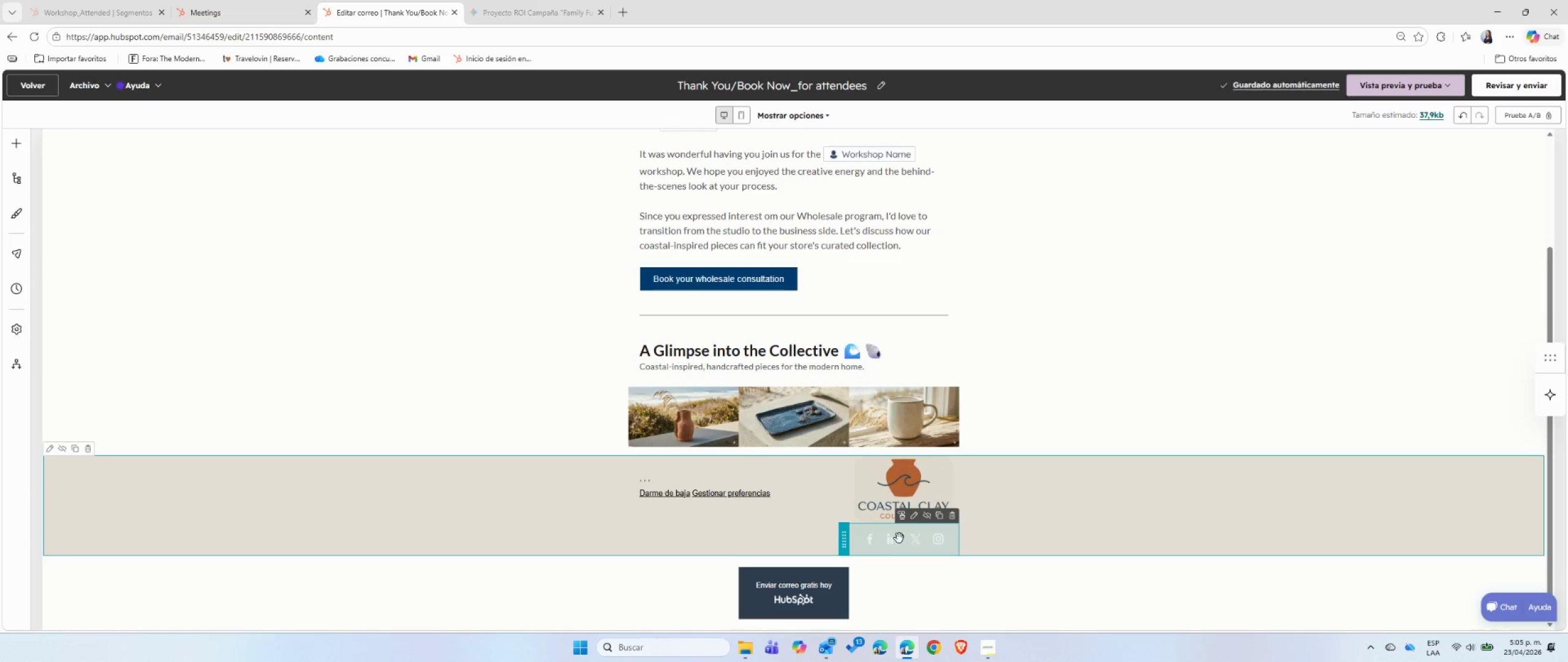 
left_click([900, 536])
 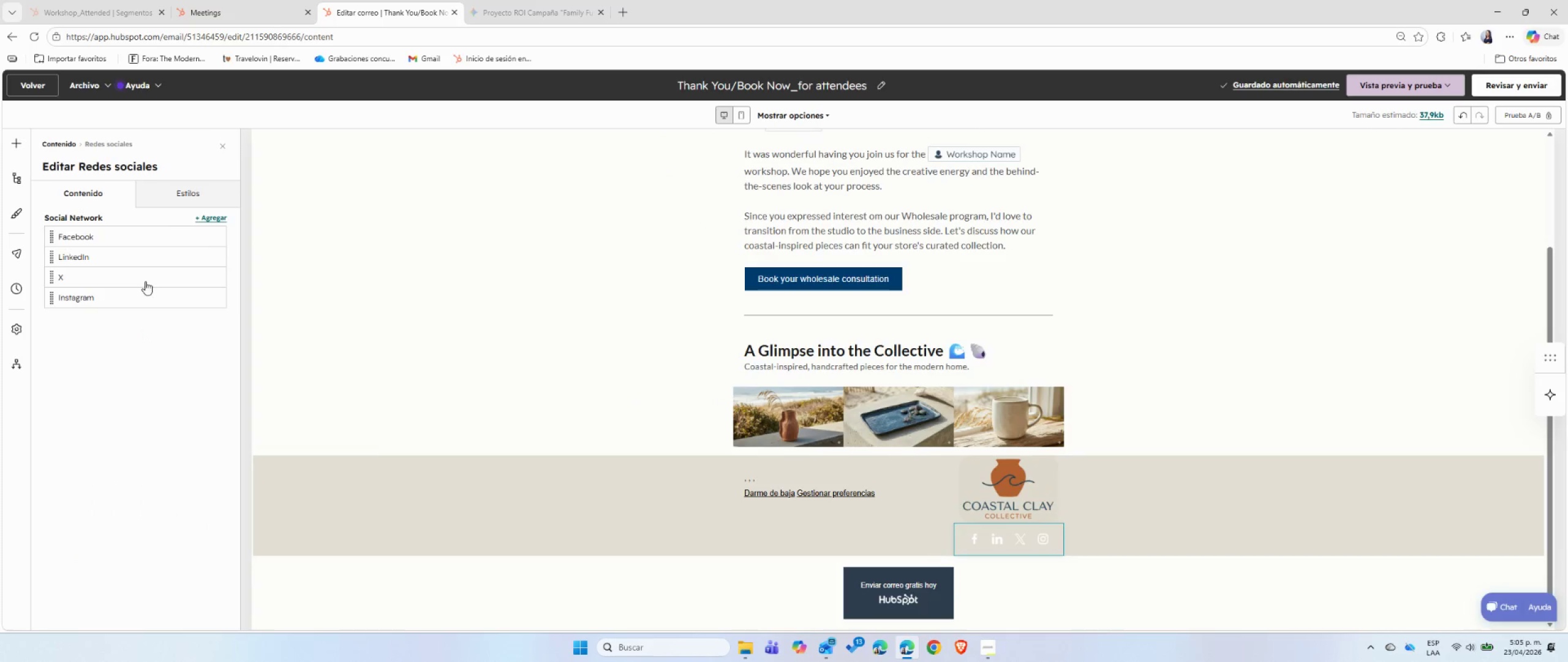 
left_click([170, 194])
 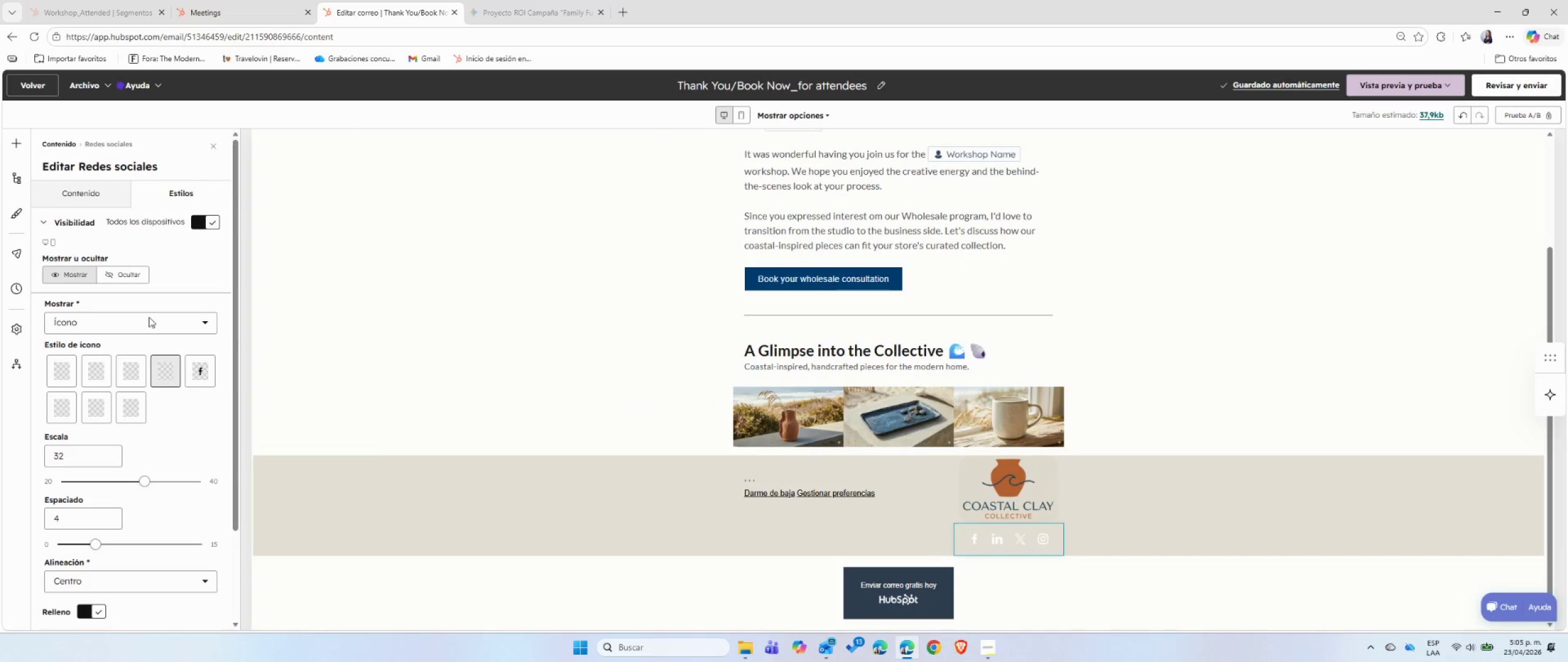 
scroll: coordinate [138, 485], scroll_direction: down, amount: 5.0
 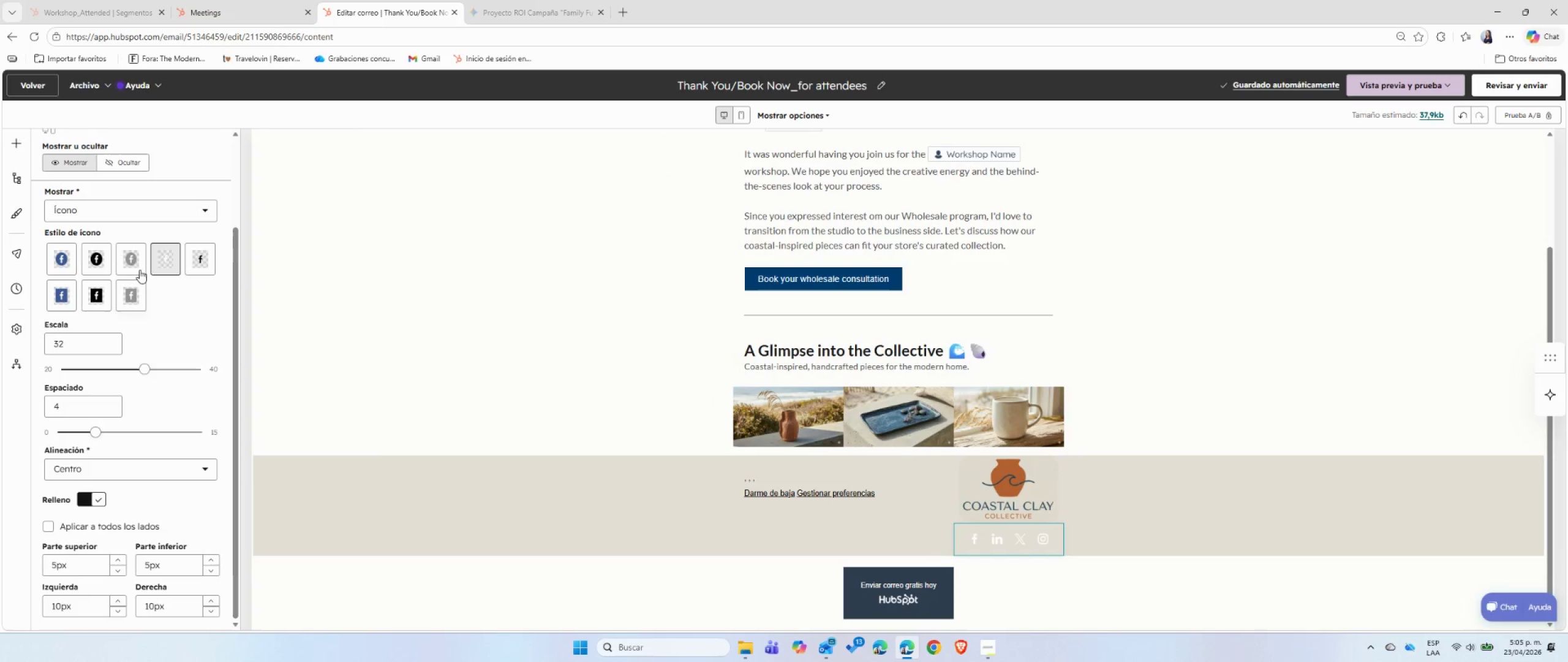 
left_click([101, 259])
 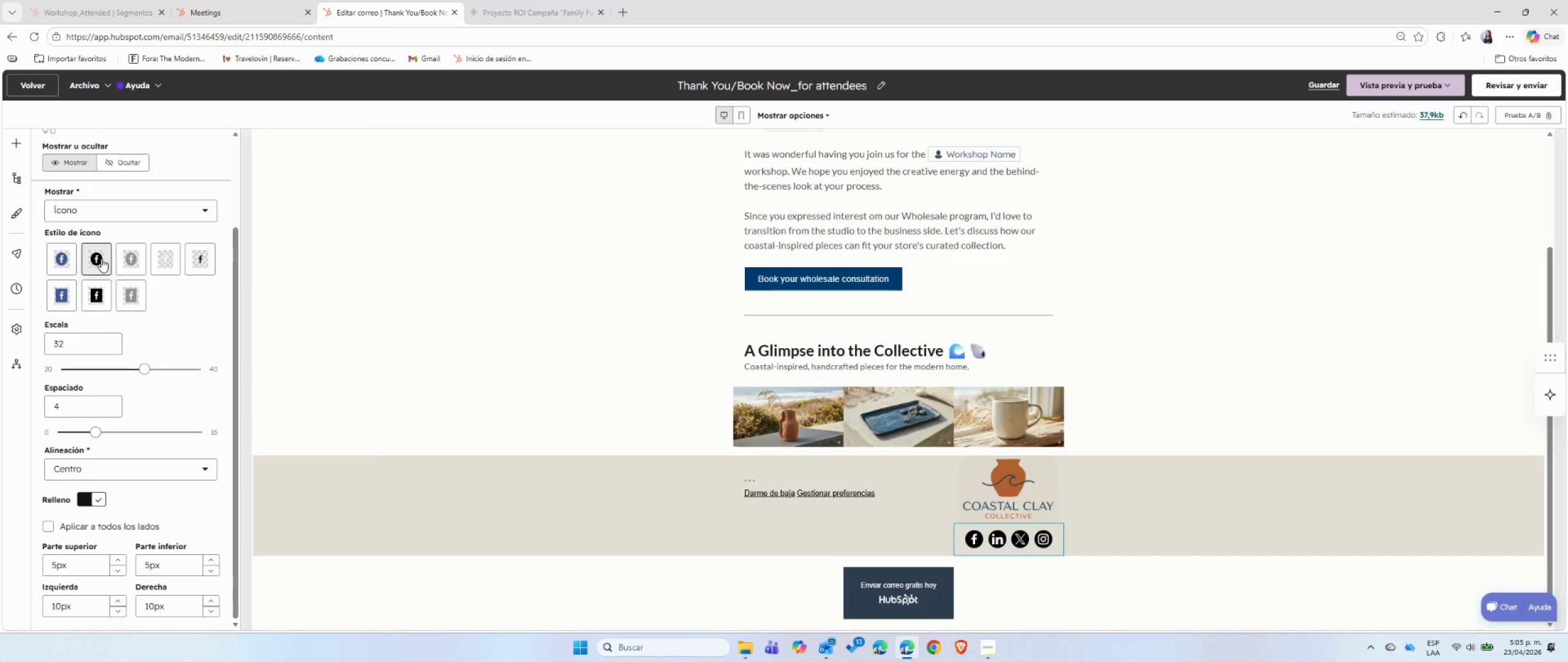 
left_click([379, 387])
 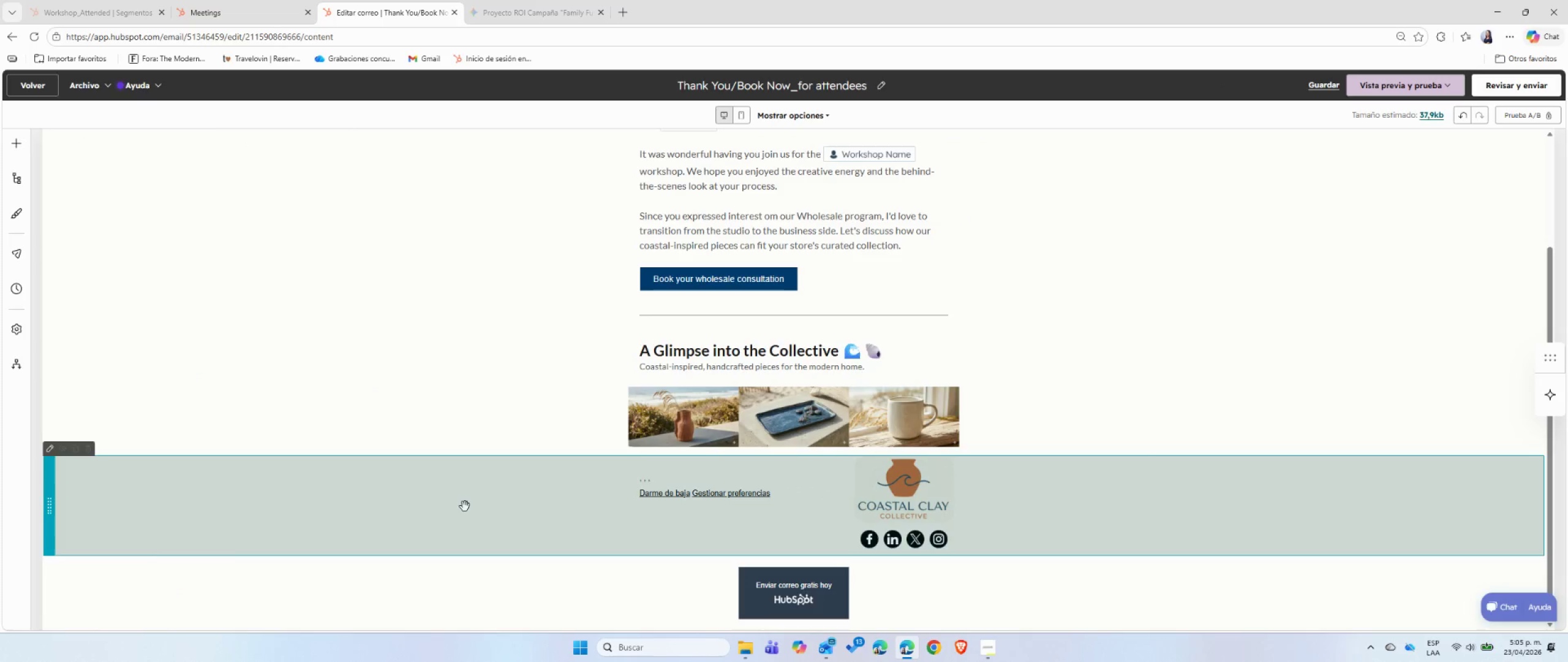 
scroll: coordinate [443, 471], scroll_direction: up, amount: 2.0
 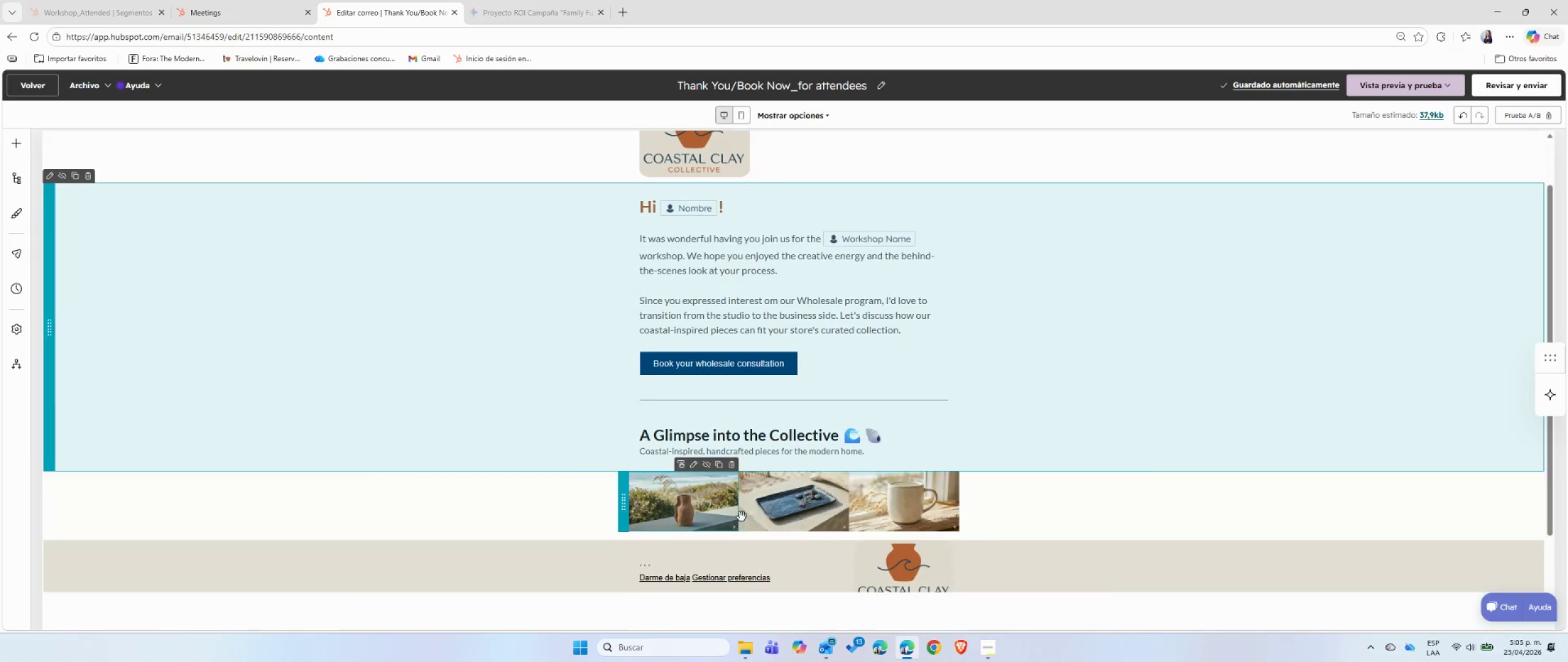 
left_click([736, 447])
 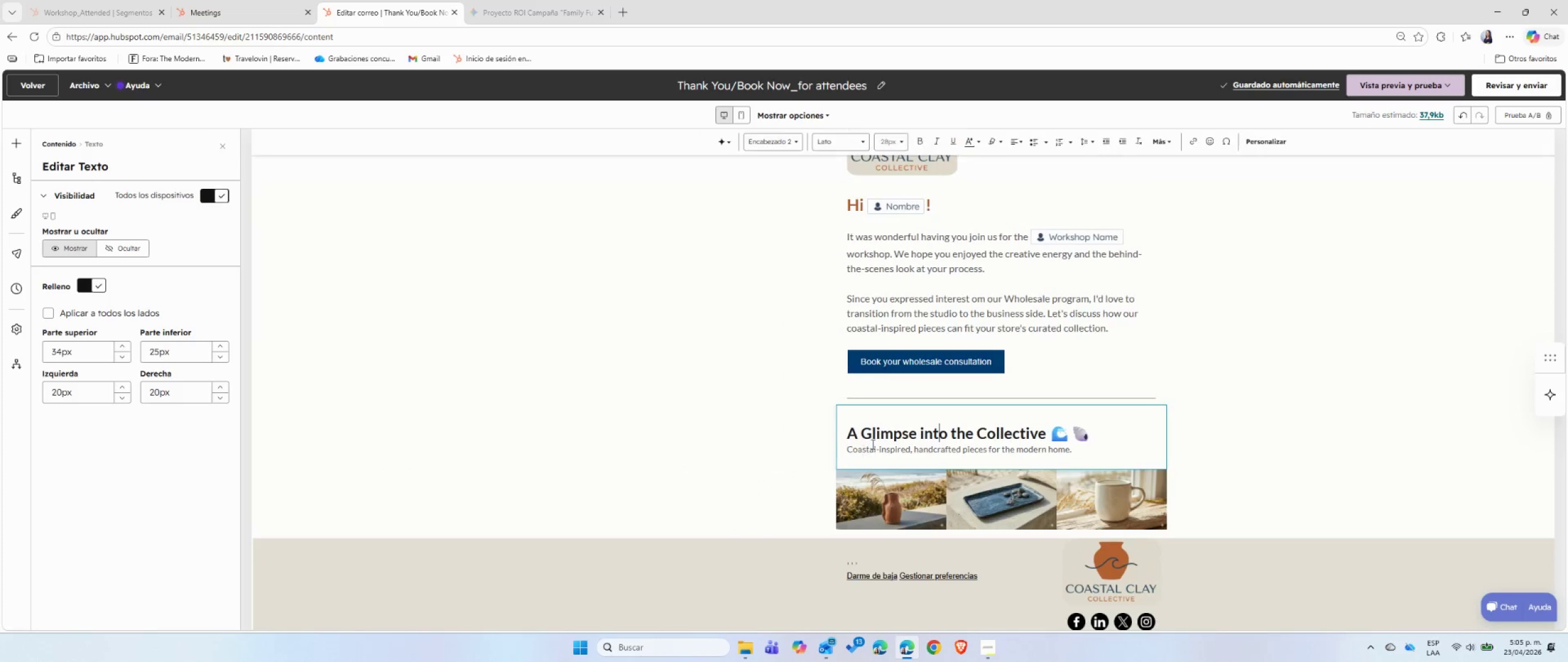 
double_click([887, 434])
 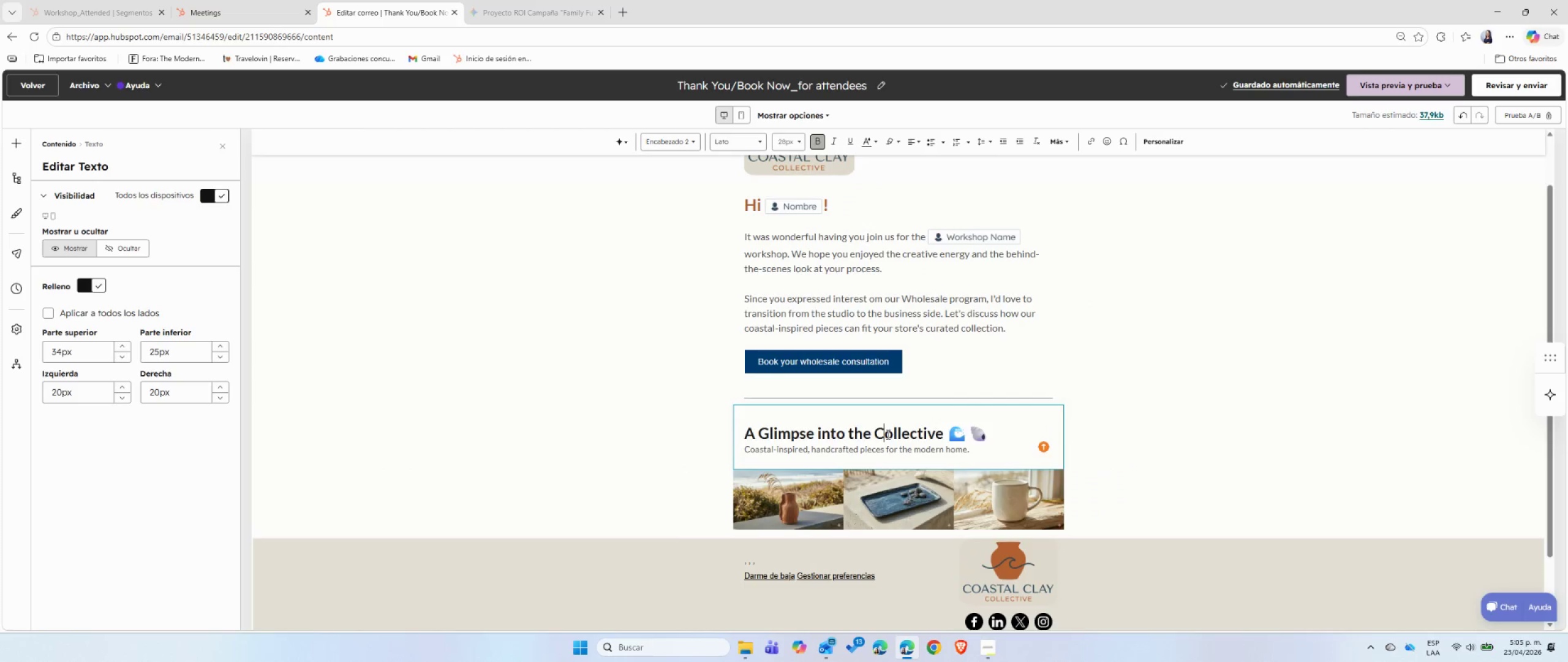 
triple_click([887, 434])
 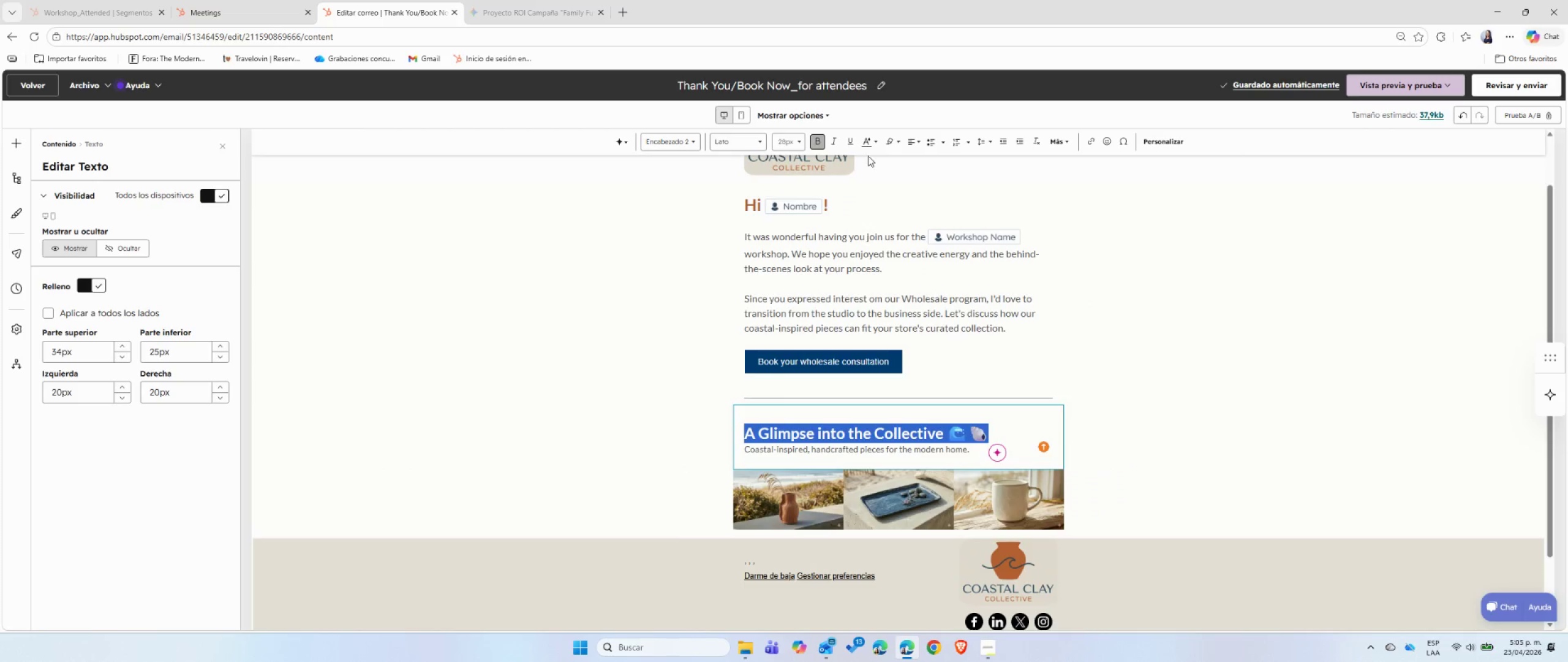 
left_click([875, 140])
 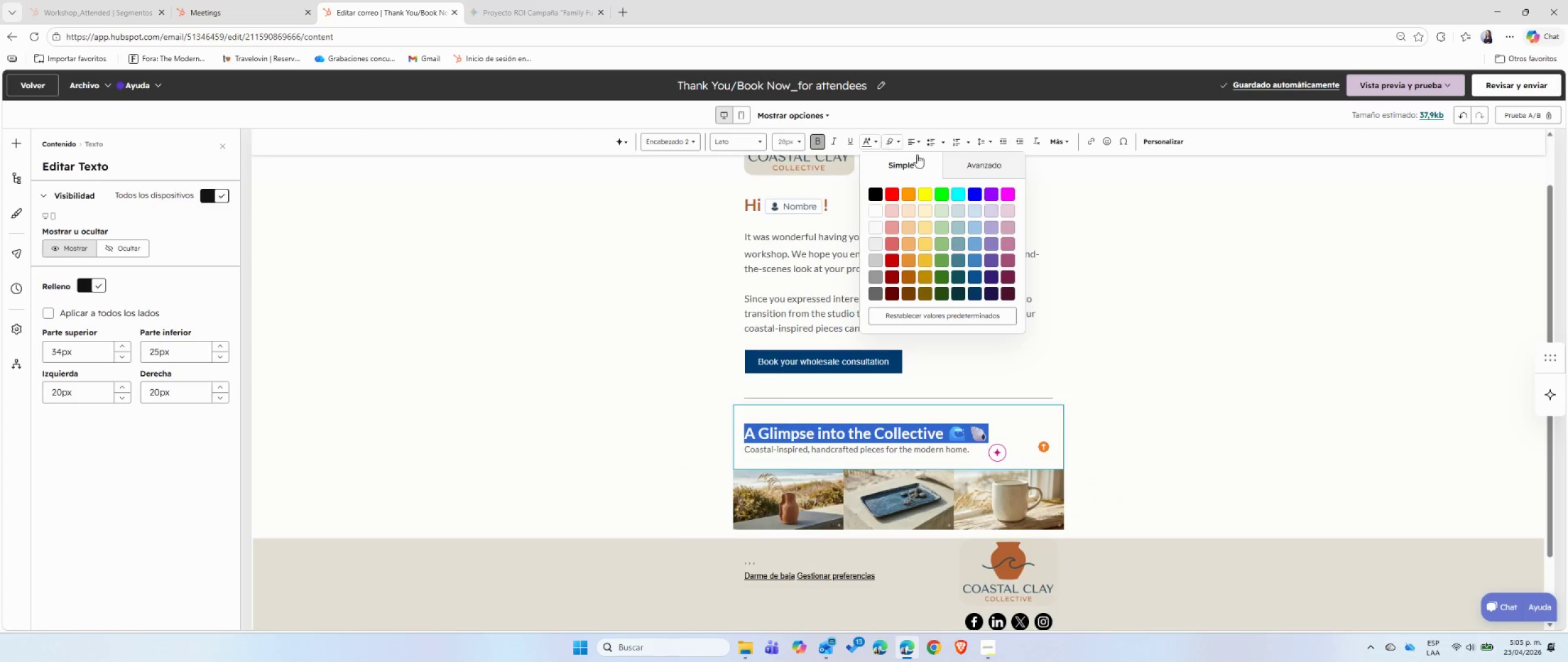 
left_click([963, 163])
 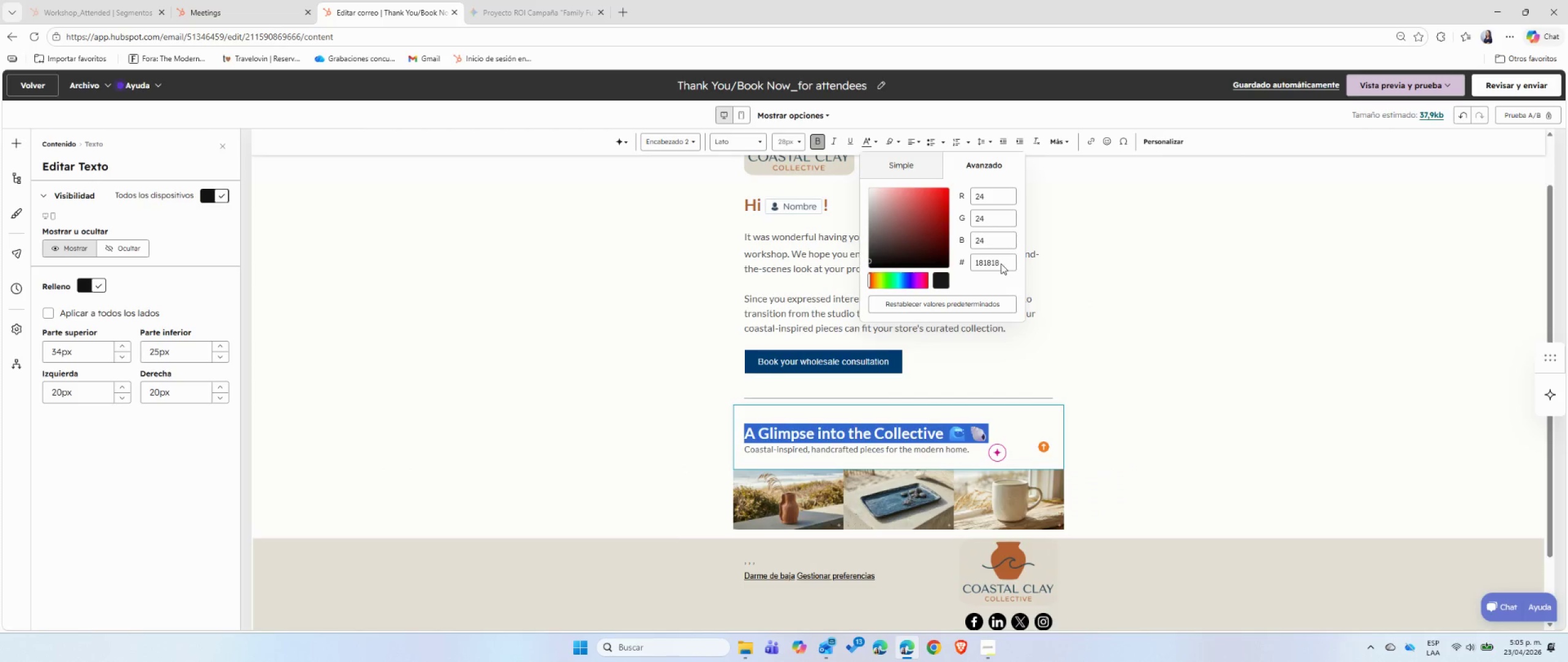 
double_click([1001, 264])
 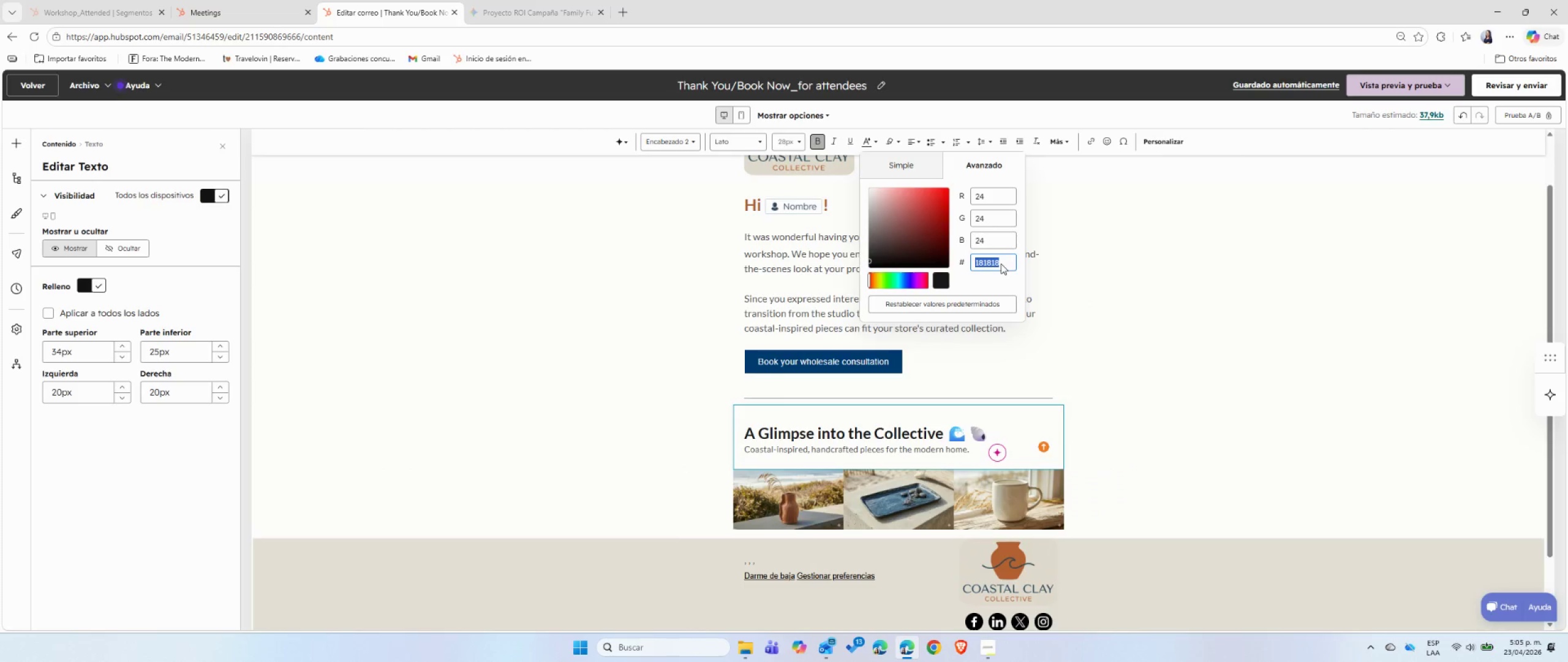 
type(AF5D30)
 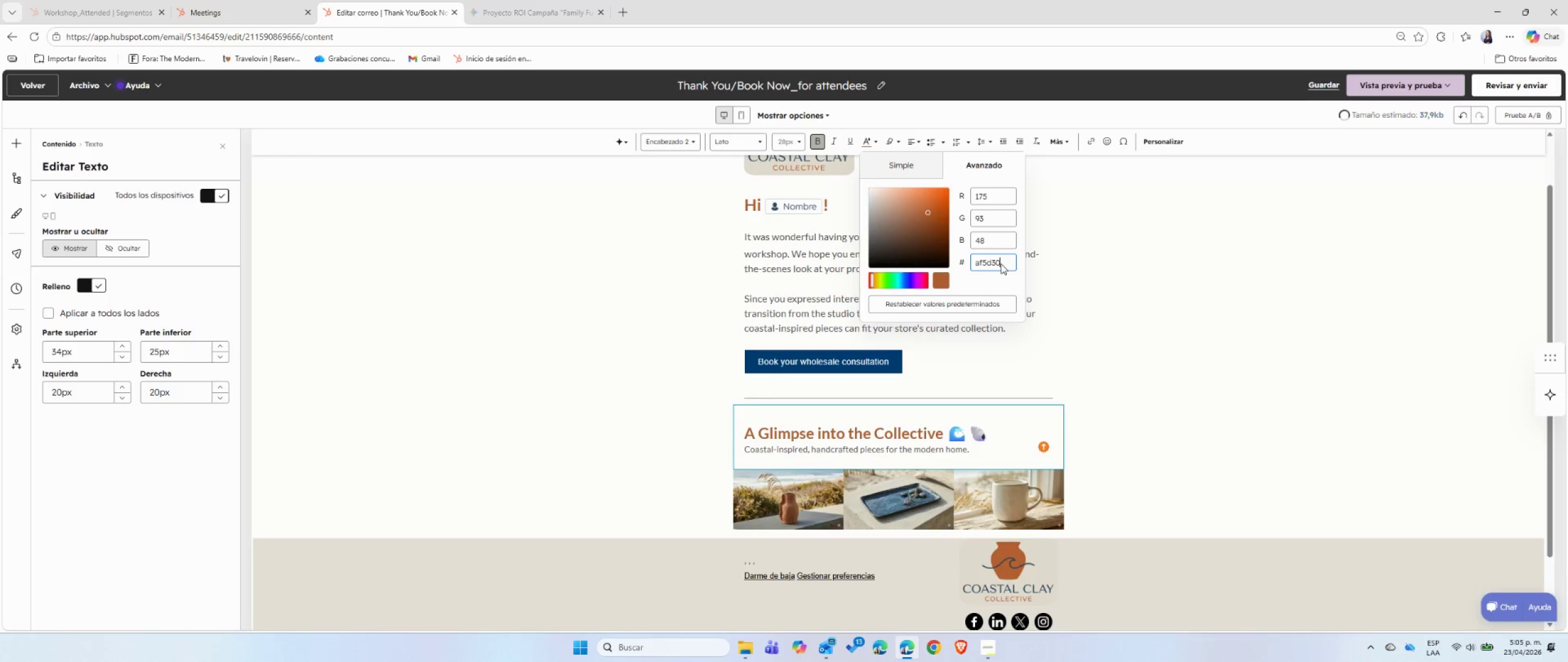 
left_click([1156, 351])
 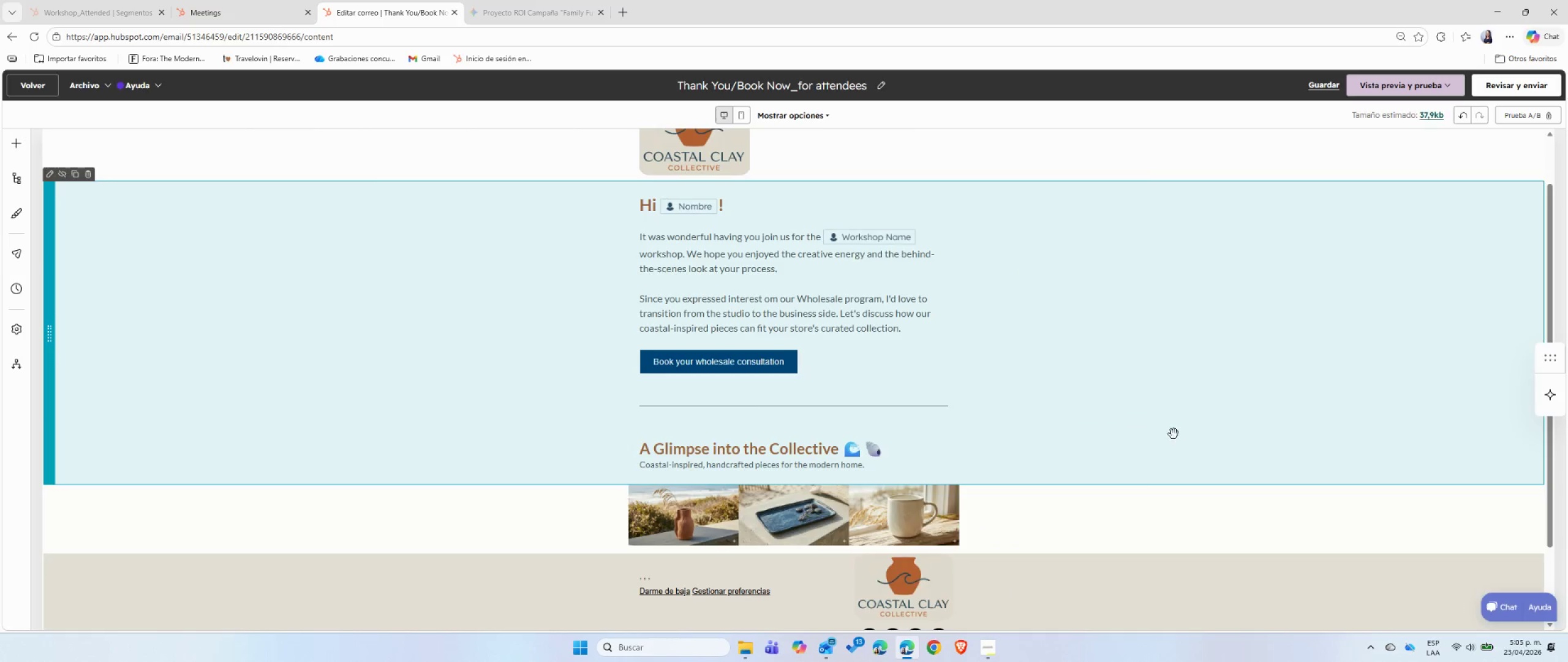 
scroll: coordinate [1167, 445], scroll_direction: up, amount: 3.0
 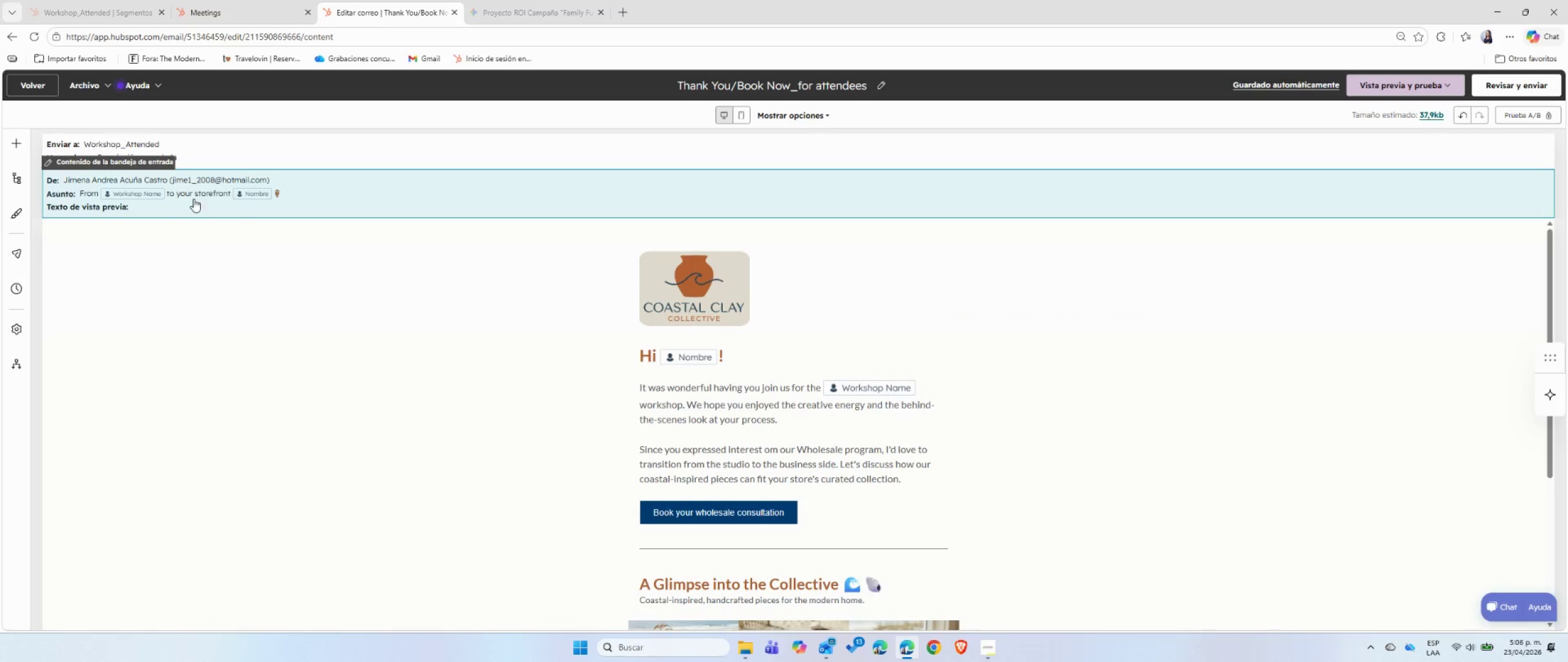 
wait(14.12)
 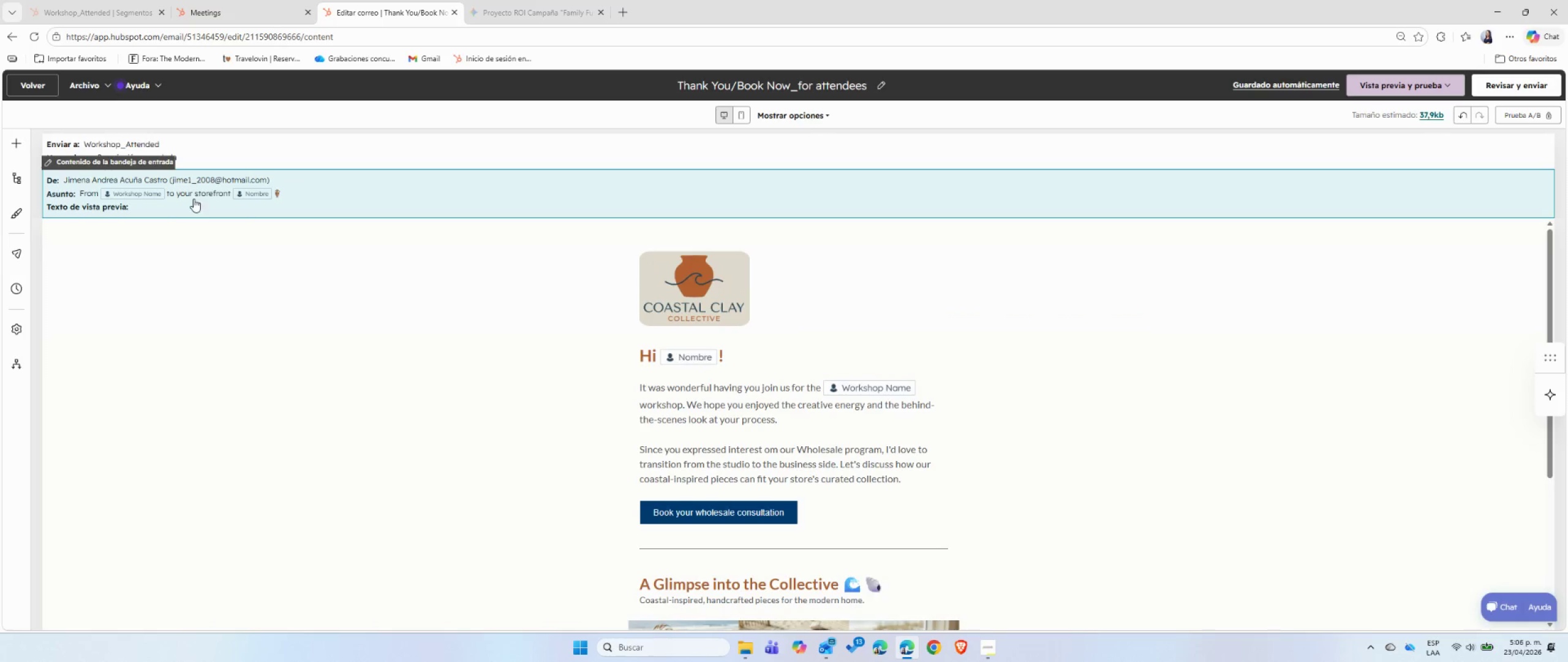 
scroll: coordinate [512, 397], scroll_direction: down, amount: 1.0
 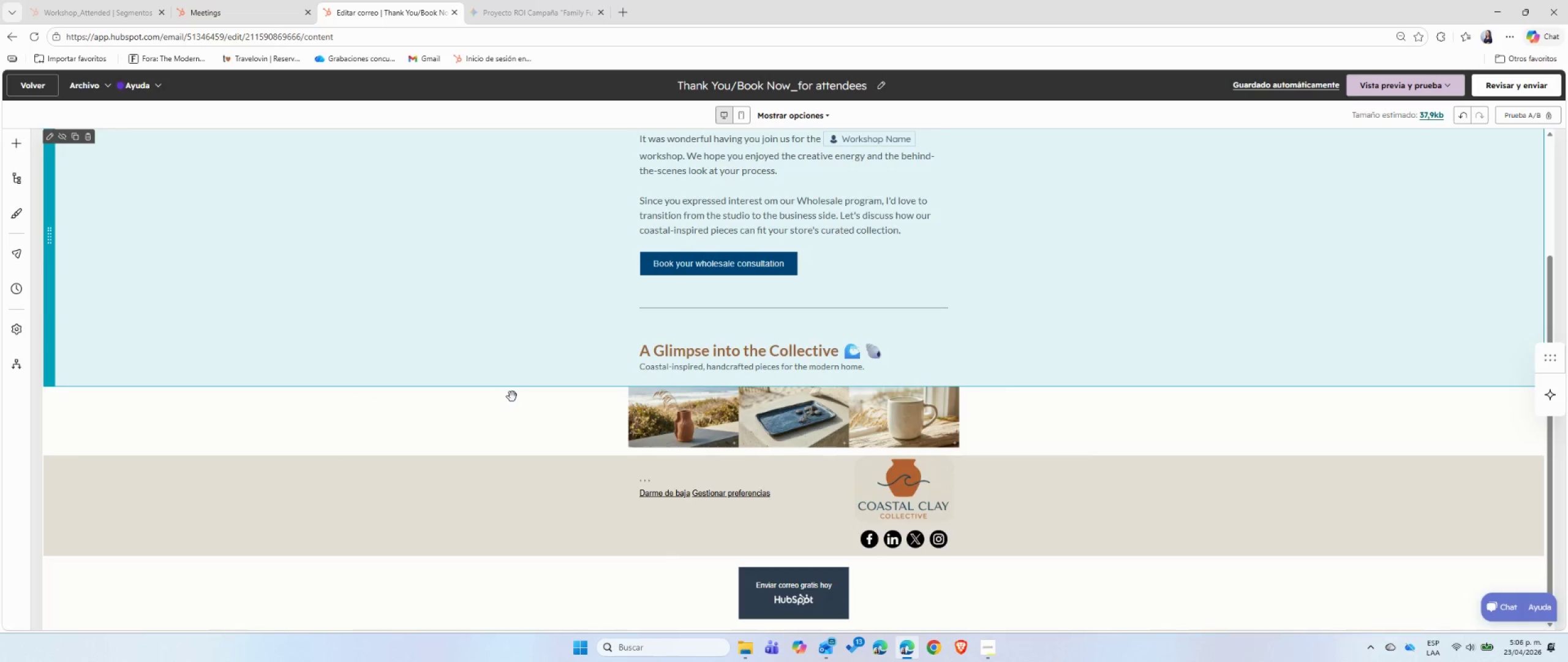 
scroll: coordinate [512, 397], scroll_direction: up, amount: 10.0
 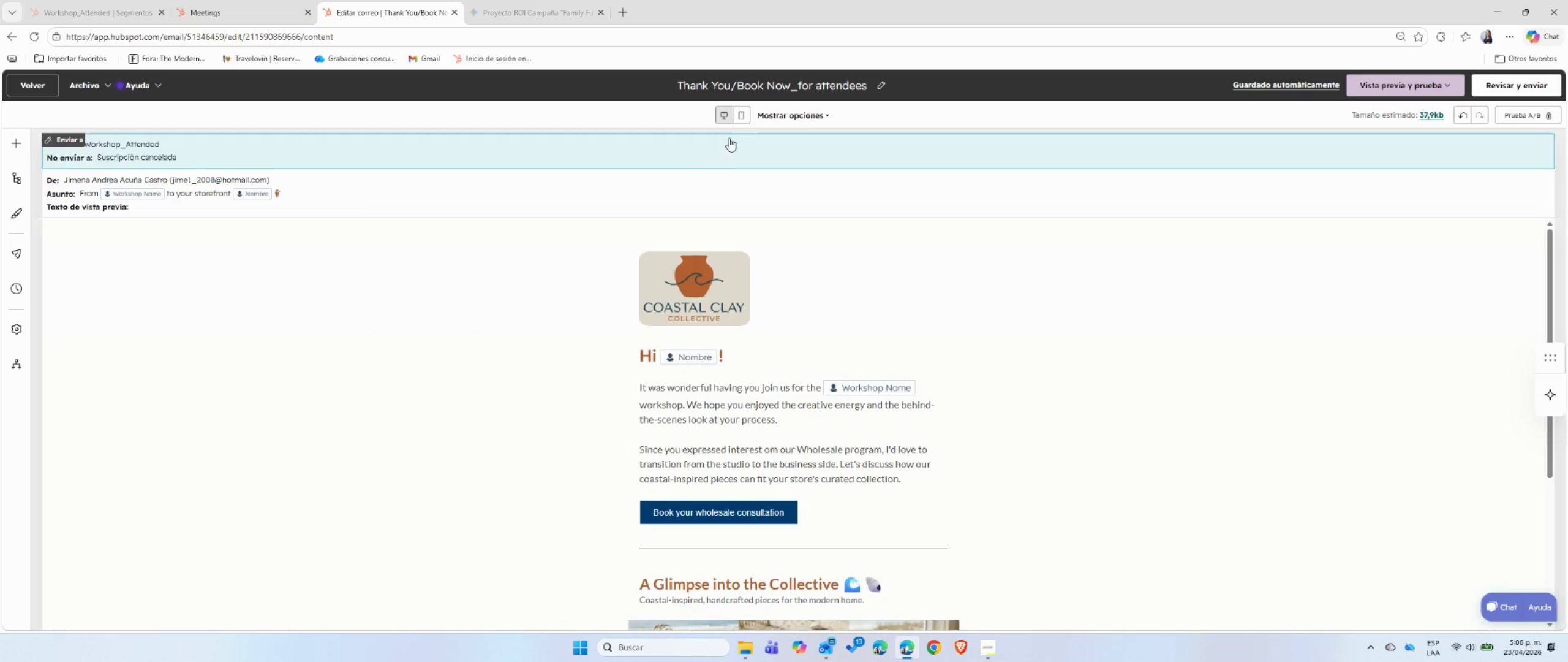 
left_click([742, 120])
 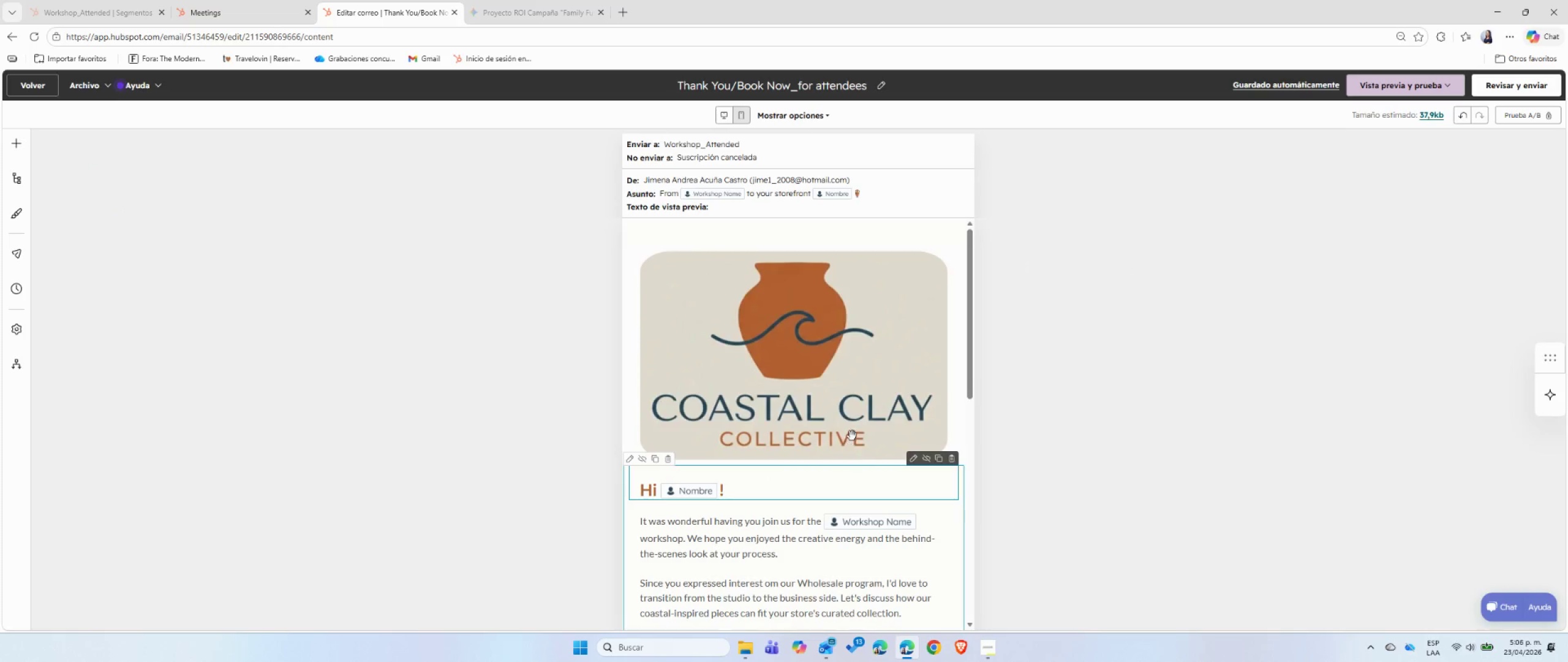 
scroll: coordinate [830, 392], scroll_direction: down, amount: 6.0
 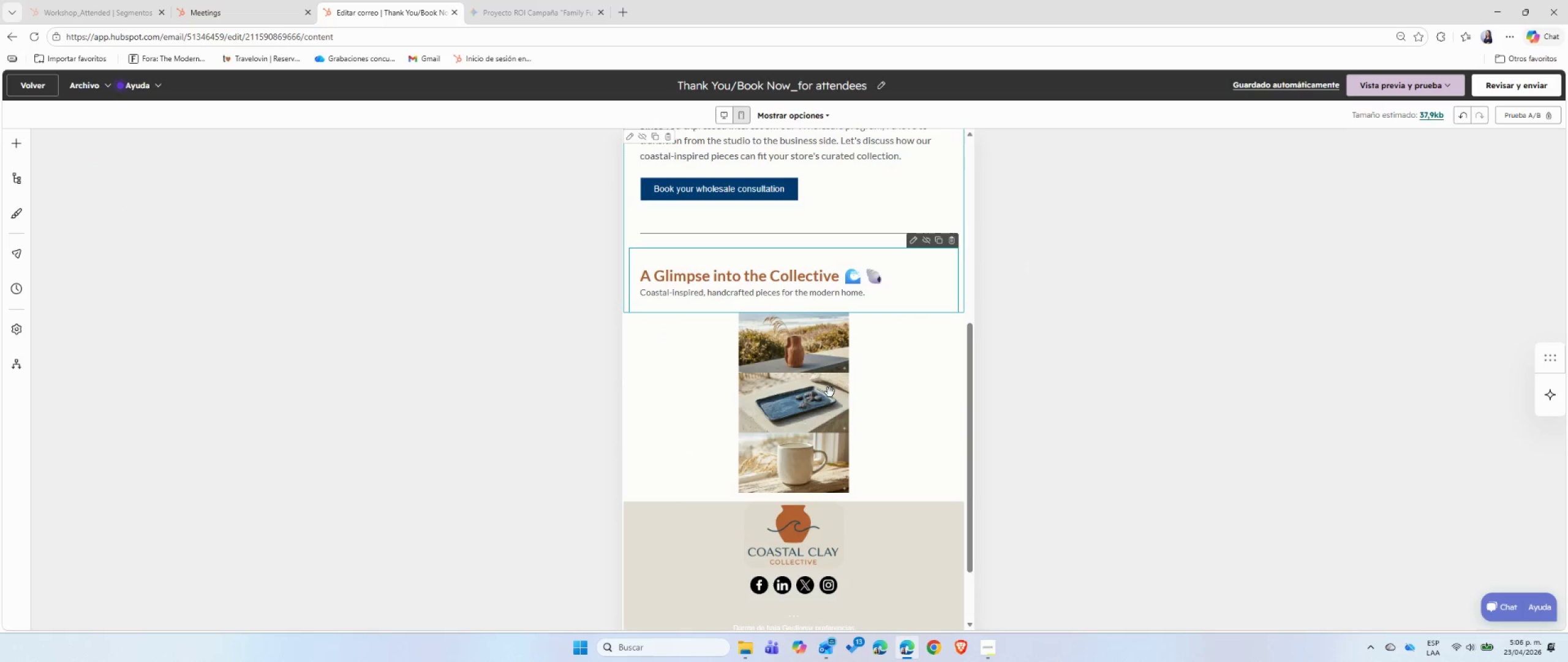 
scroll: coordinate [830, 392], scroll_direction: up, amount: 9.0
 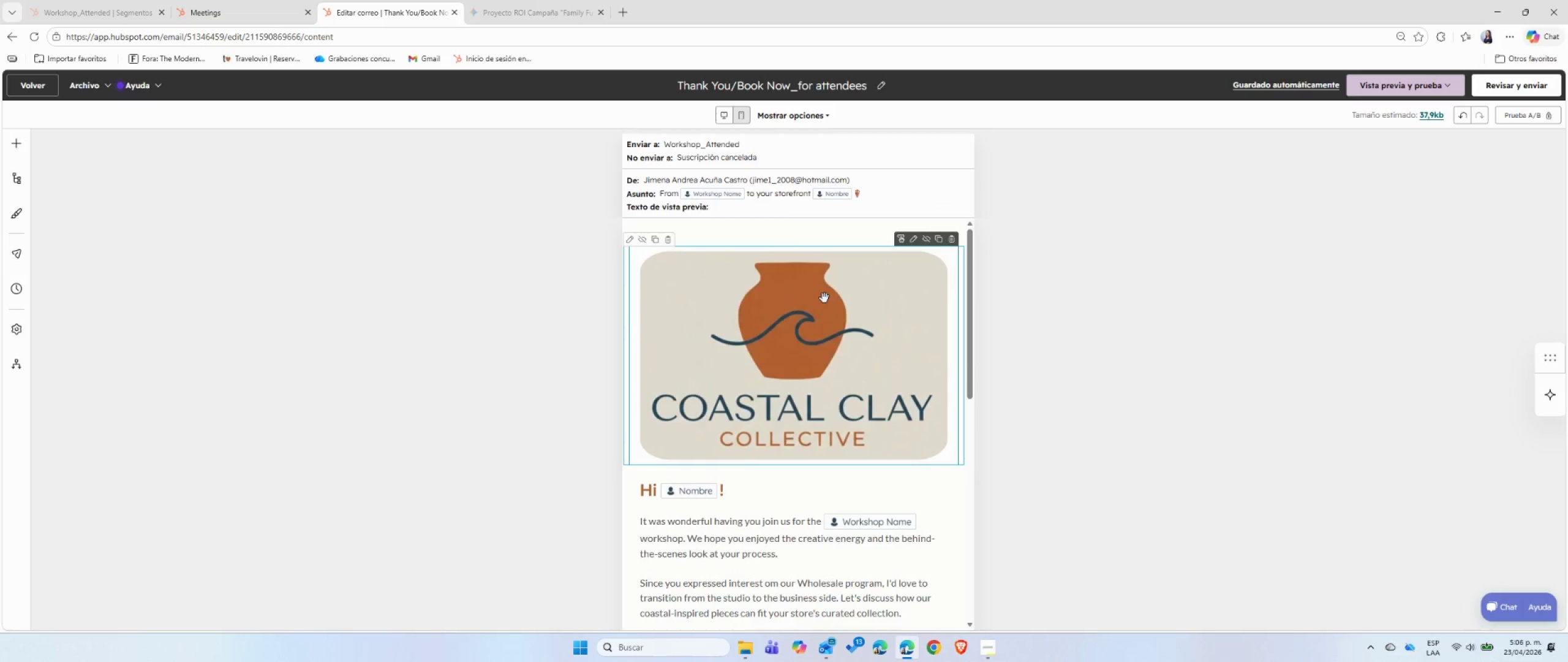 
left_click([830, 296])
 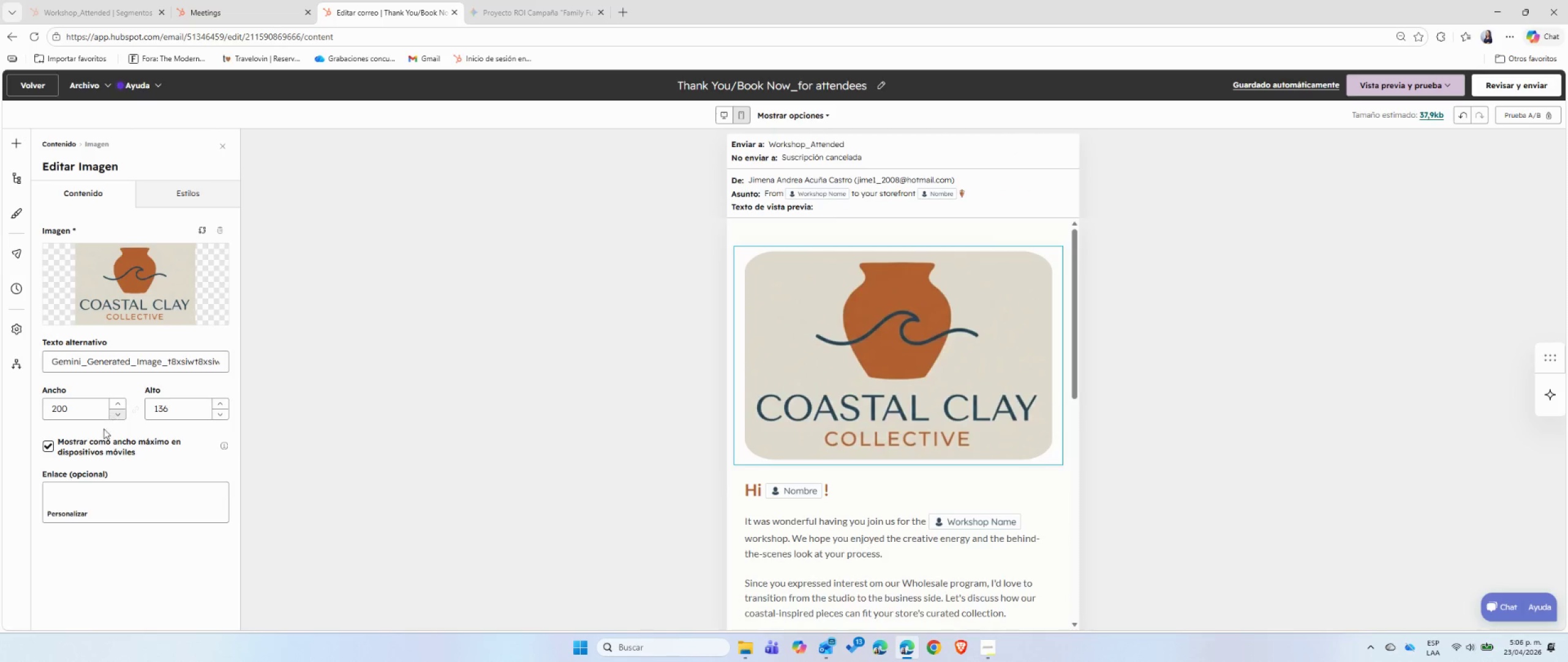 
left_click([44, 447])
 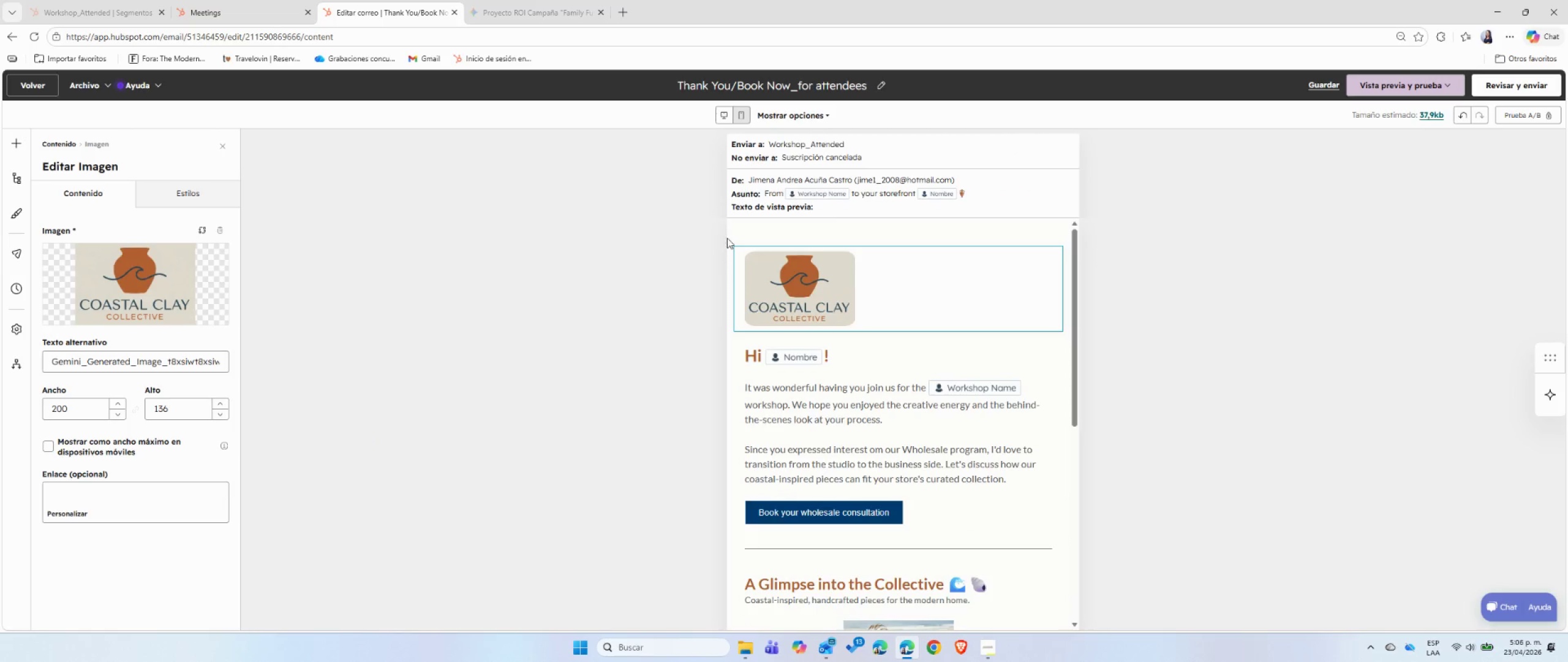 
left_click([729, 118])
 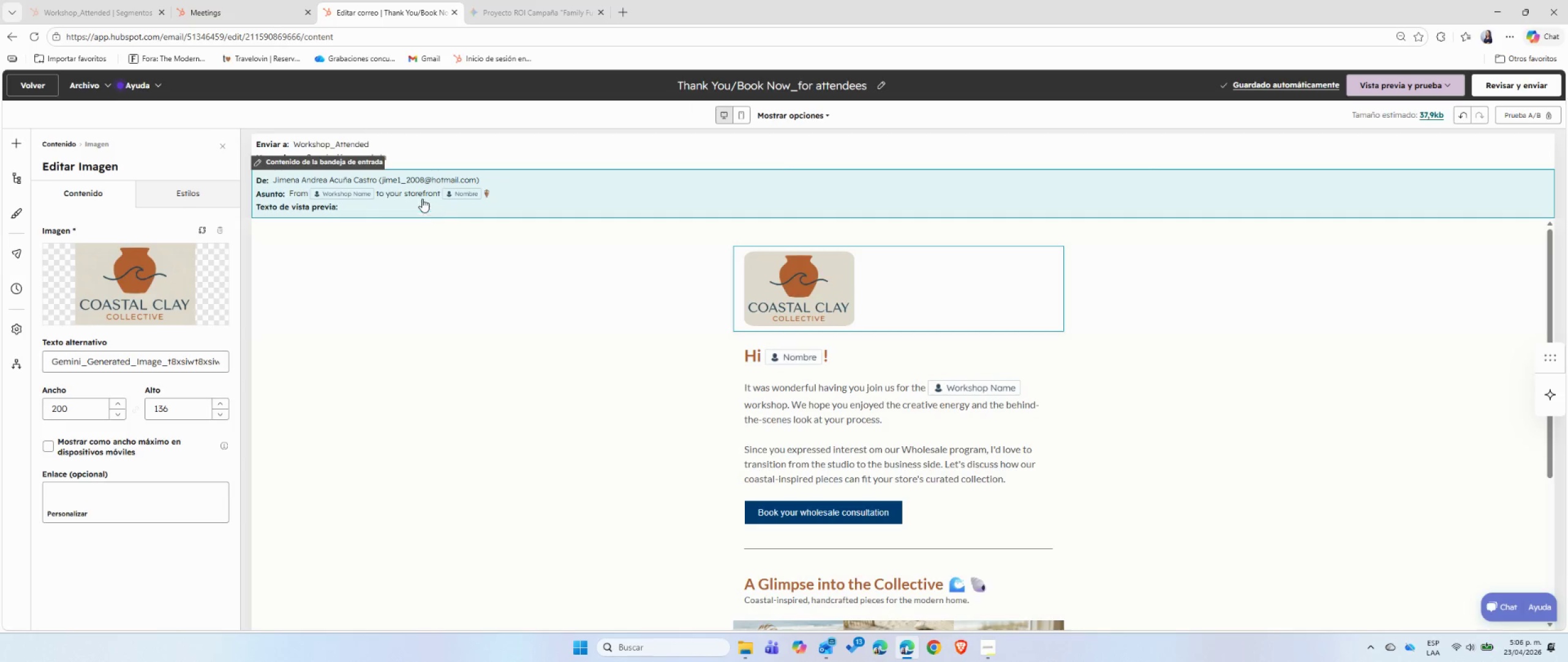 
left_click([51, 92])
 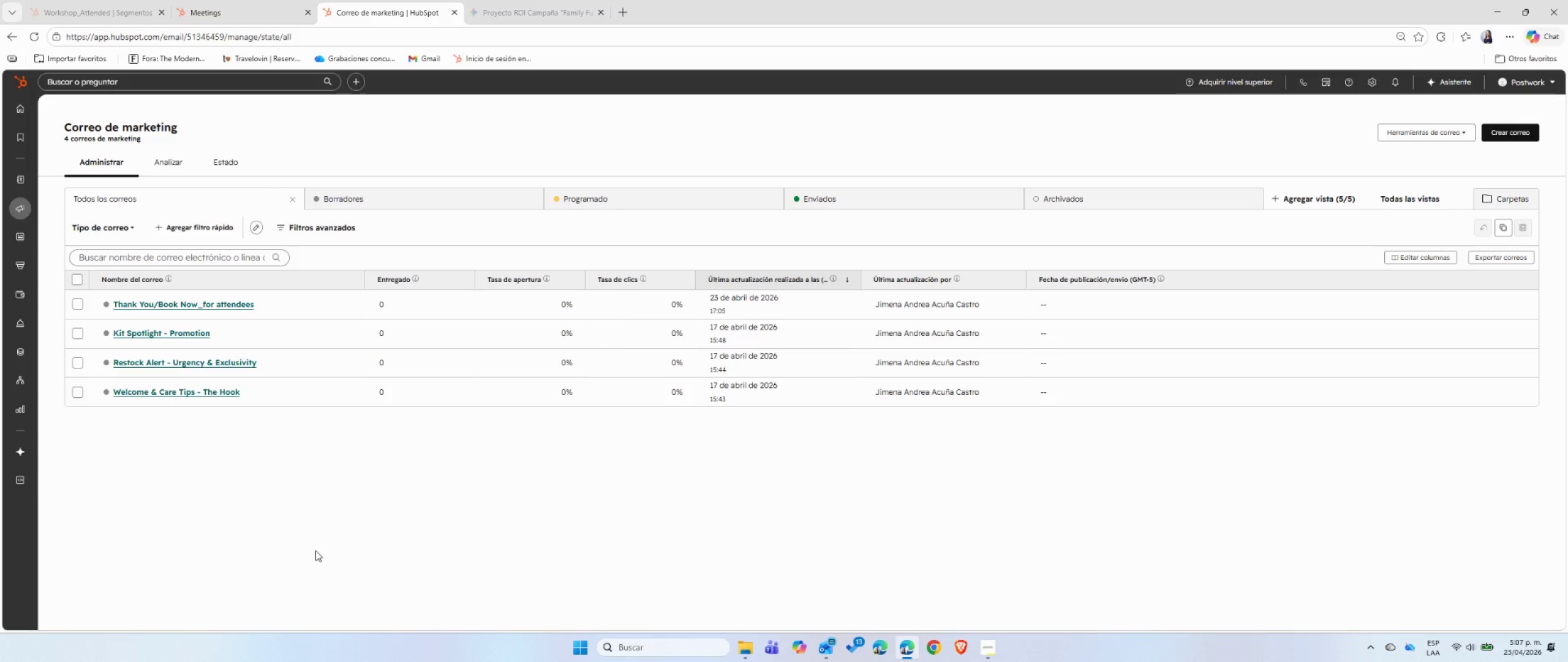 
wait(33.3)
 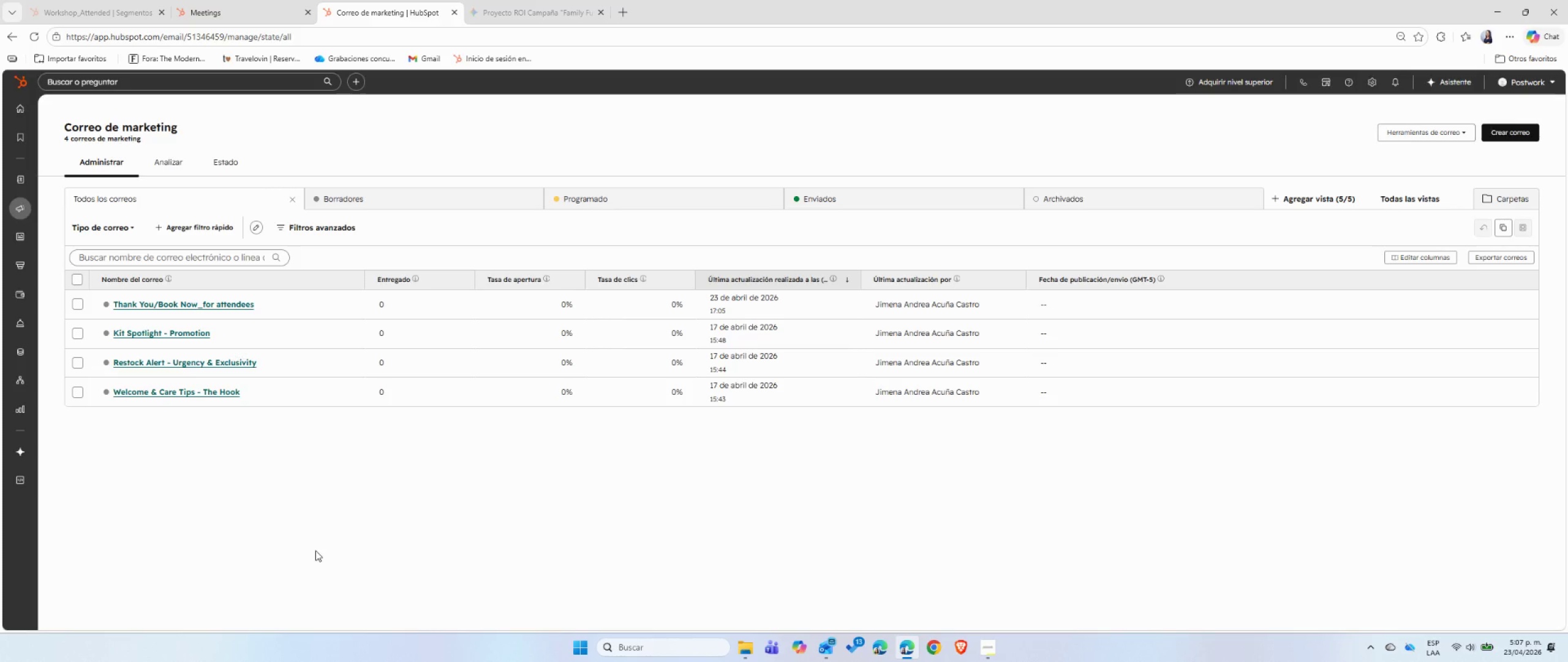 
left_click([273, 308])
 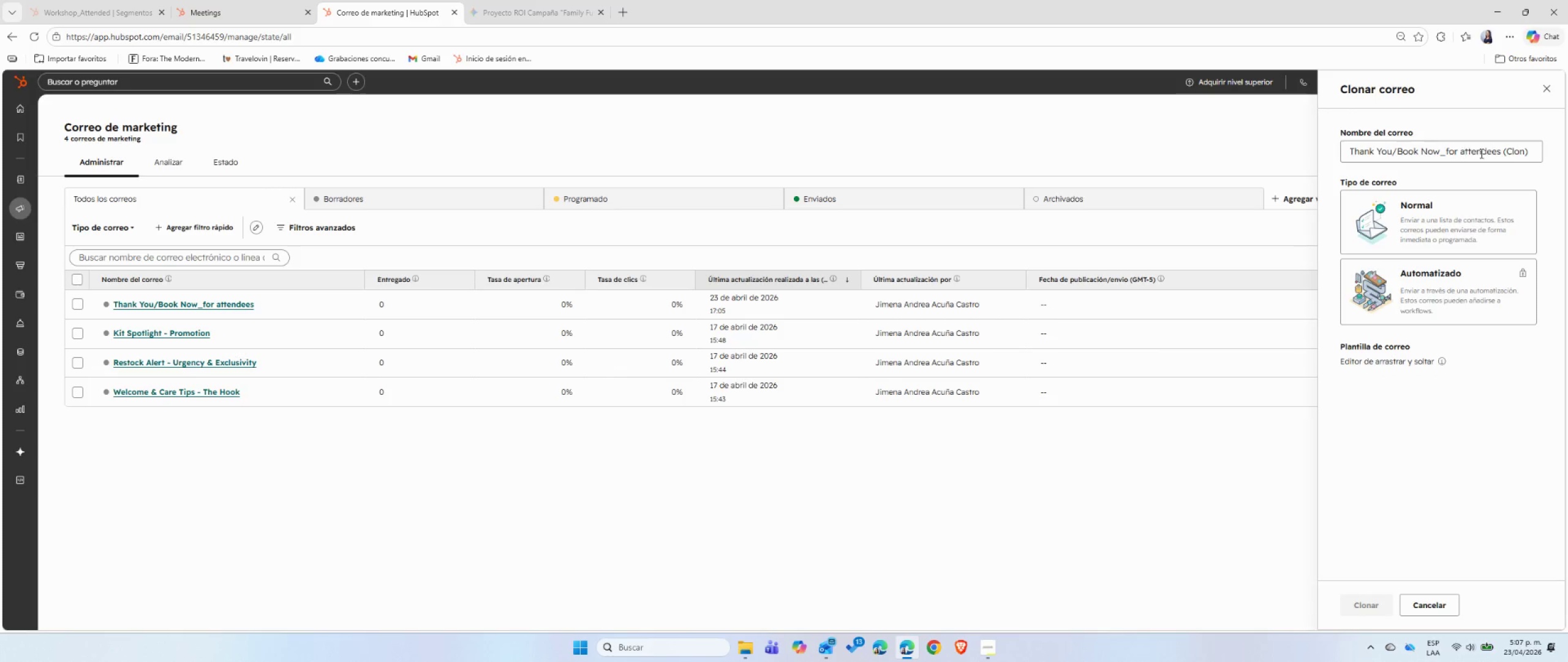 
left_click_drag(start_coordinate=[1533, 151], to_coordinate=[1503, 153])
 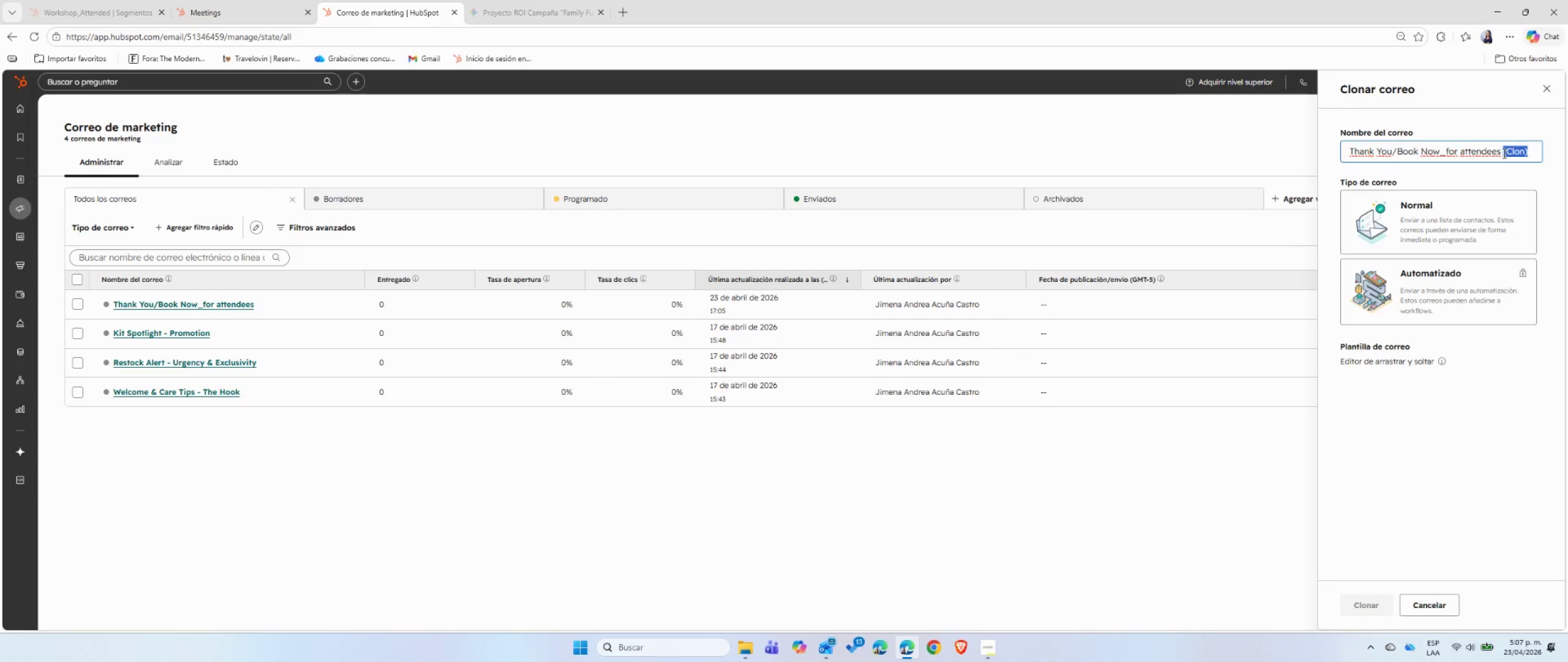 
key(Backspace)
 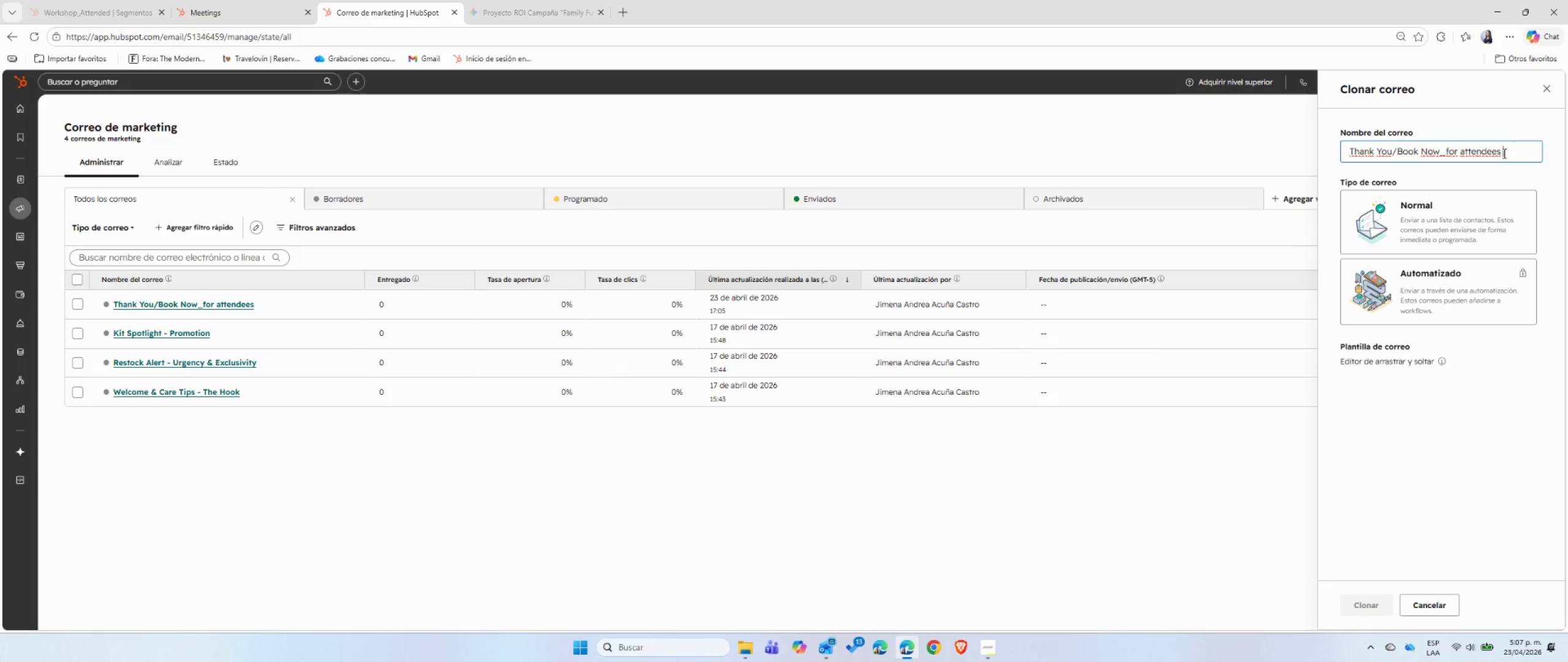 
key(Backspace)
 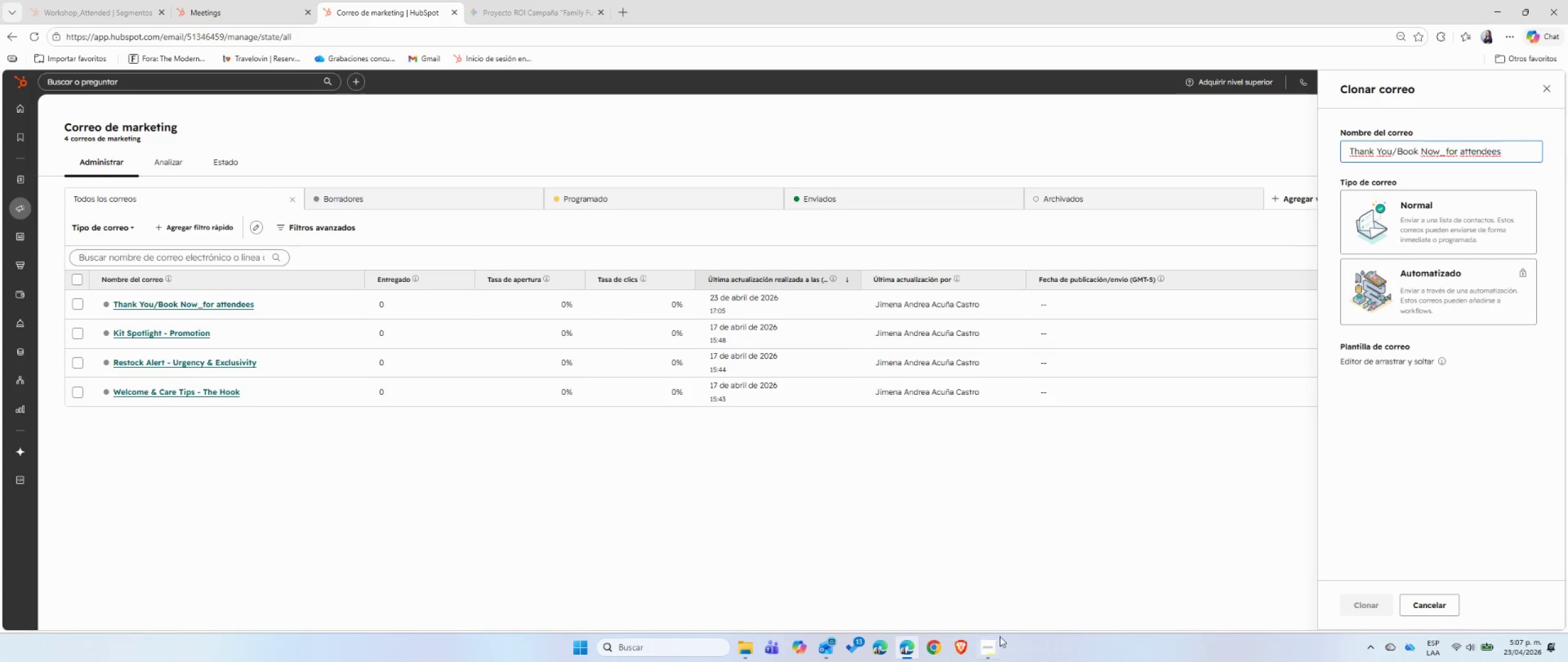 
left_click([995, 646])